 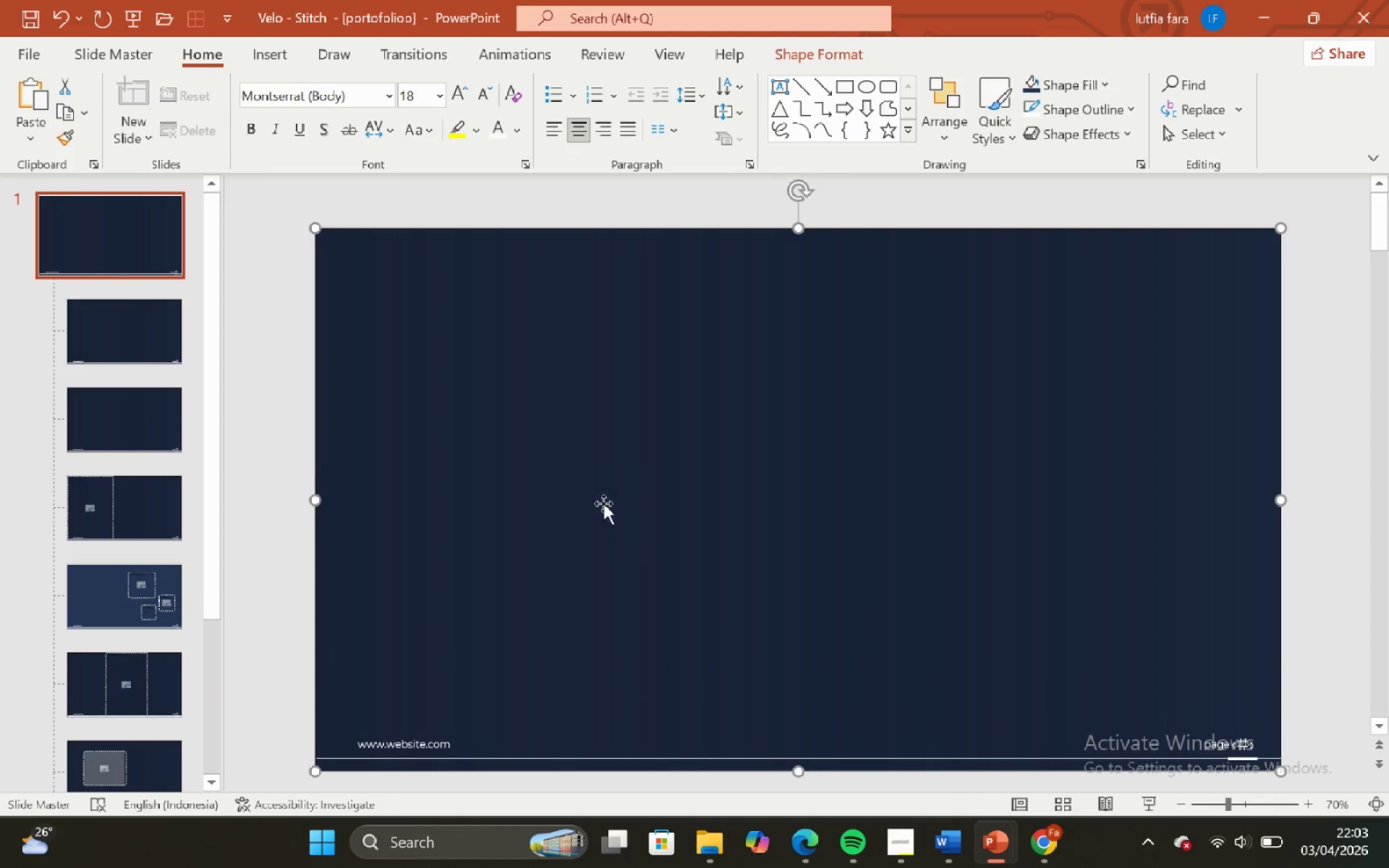 
left_click([265, 392])
 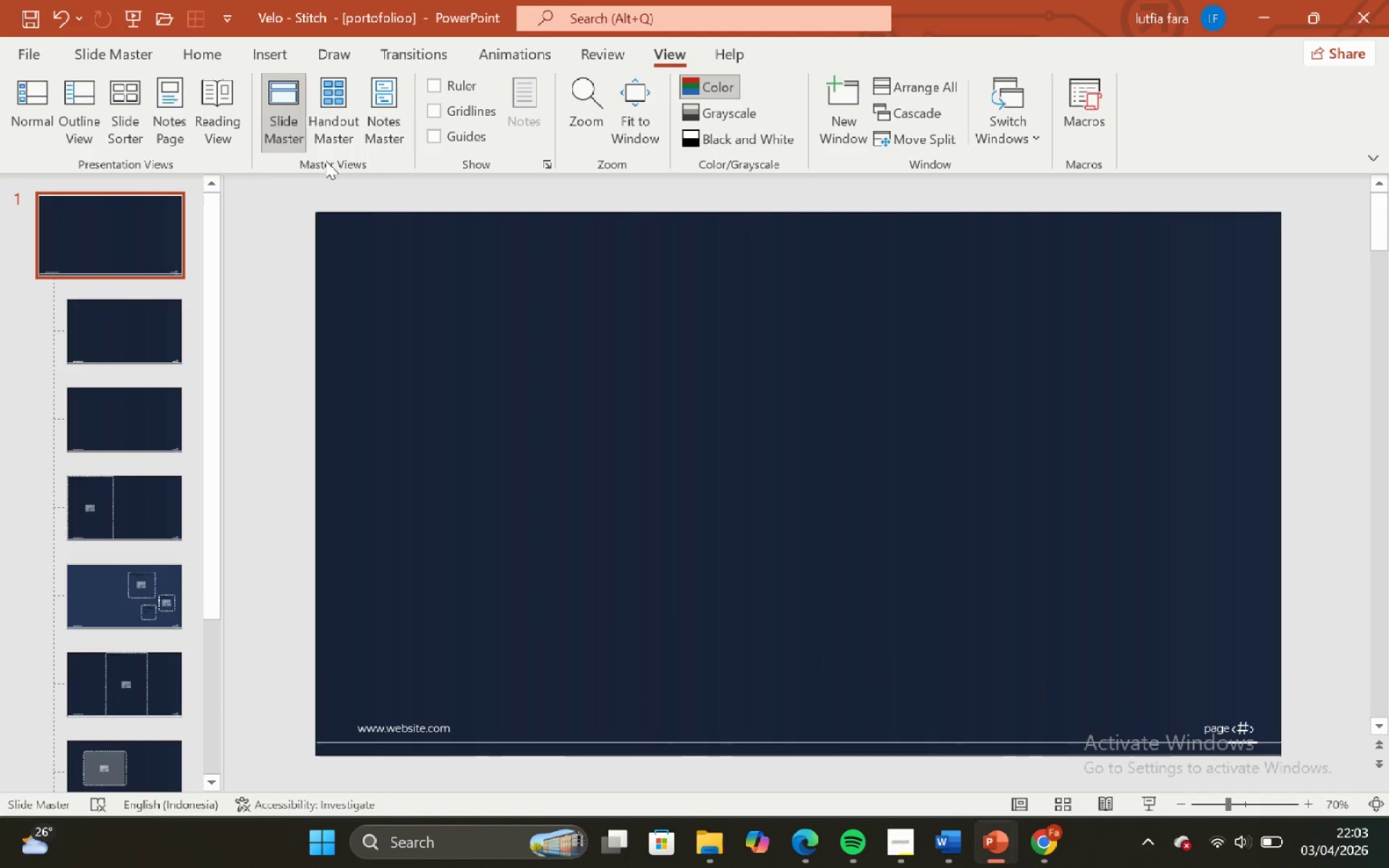 
left_click([68, 29])
 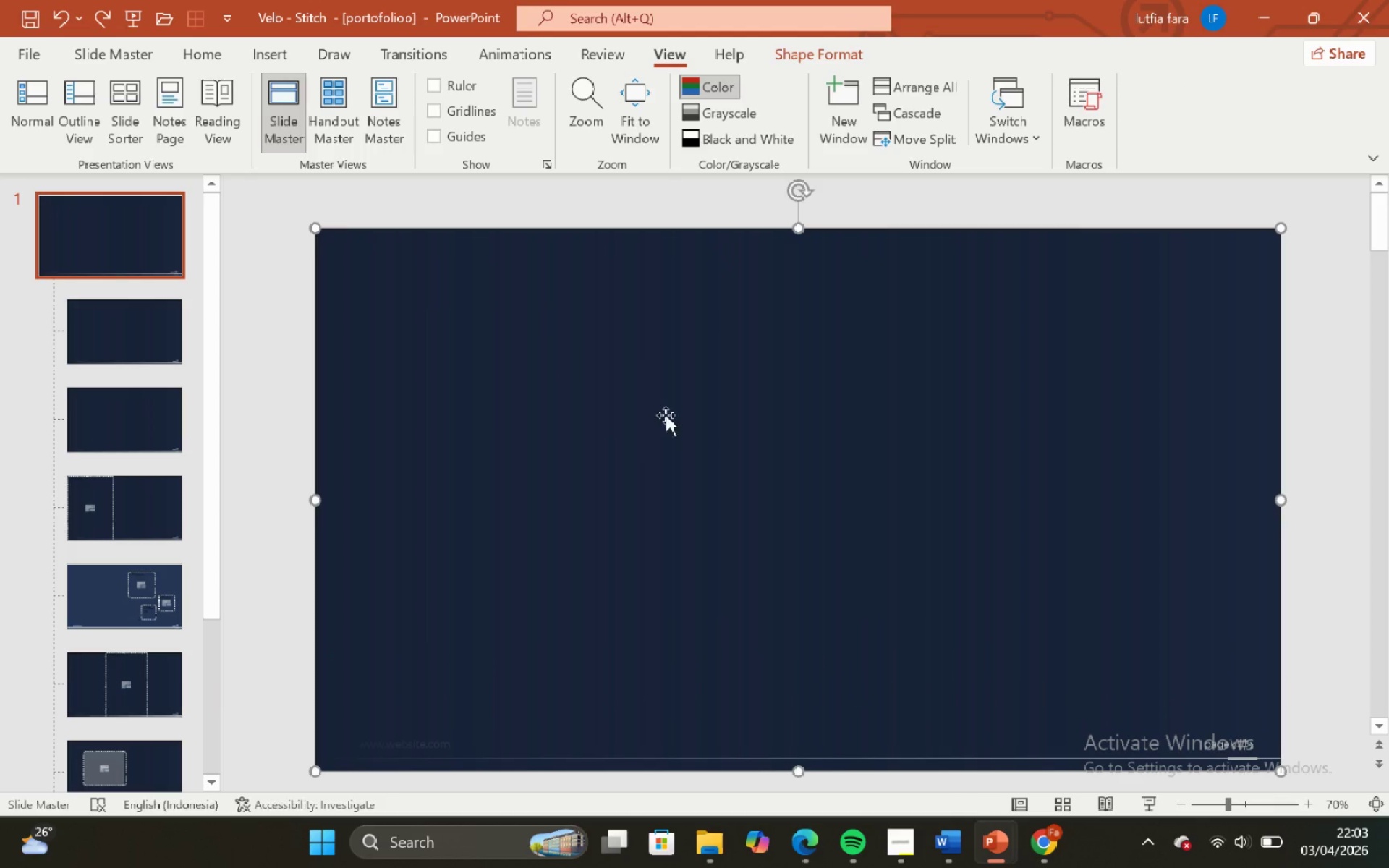 
key(Control+ControlLeft)
 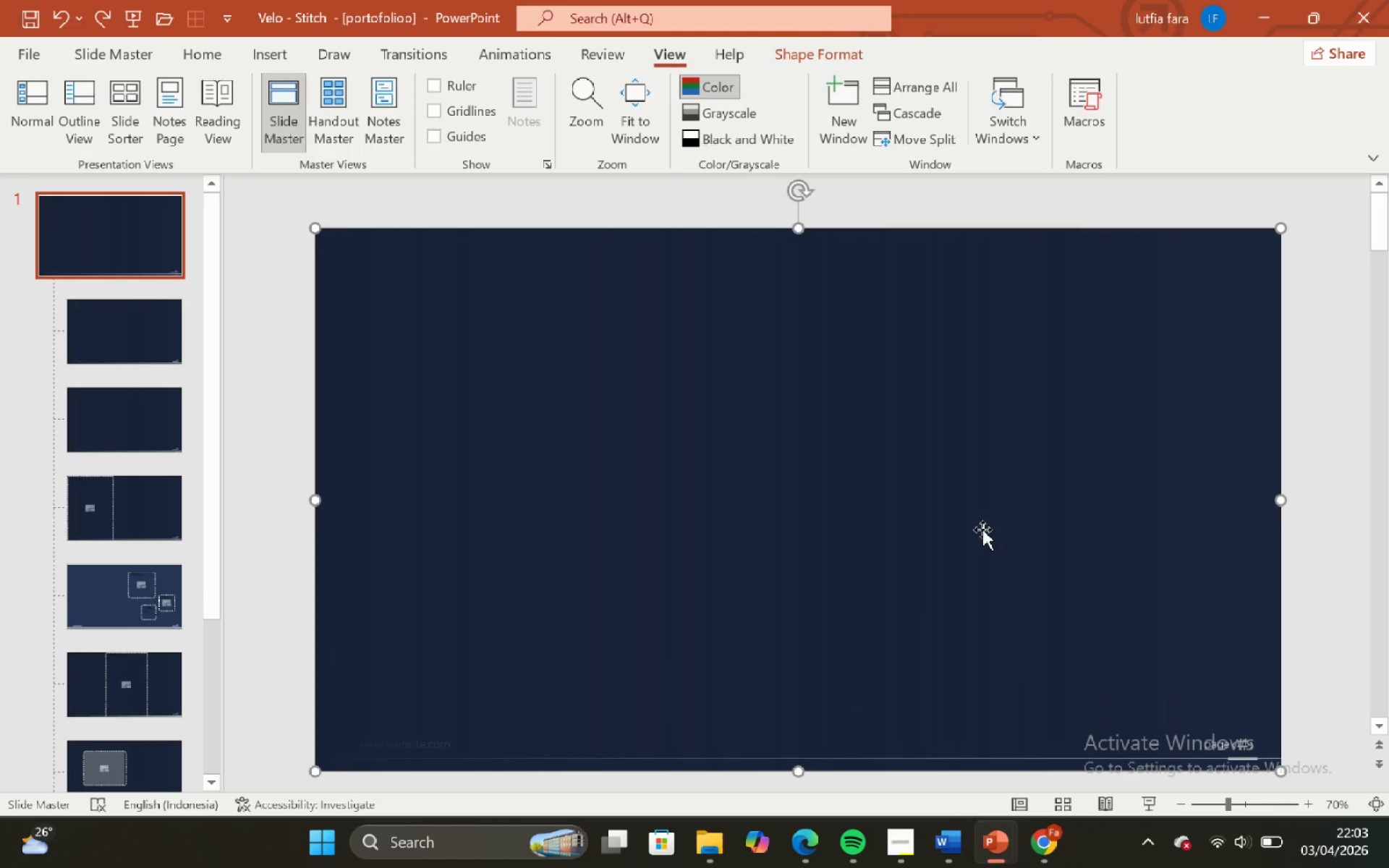 
key(Control+ControlLeft)
 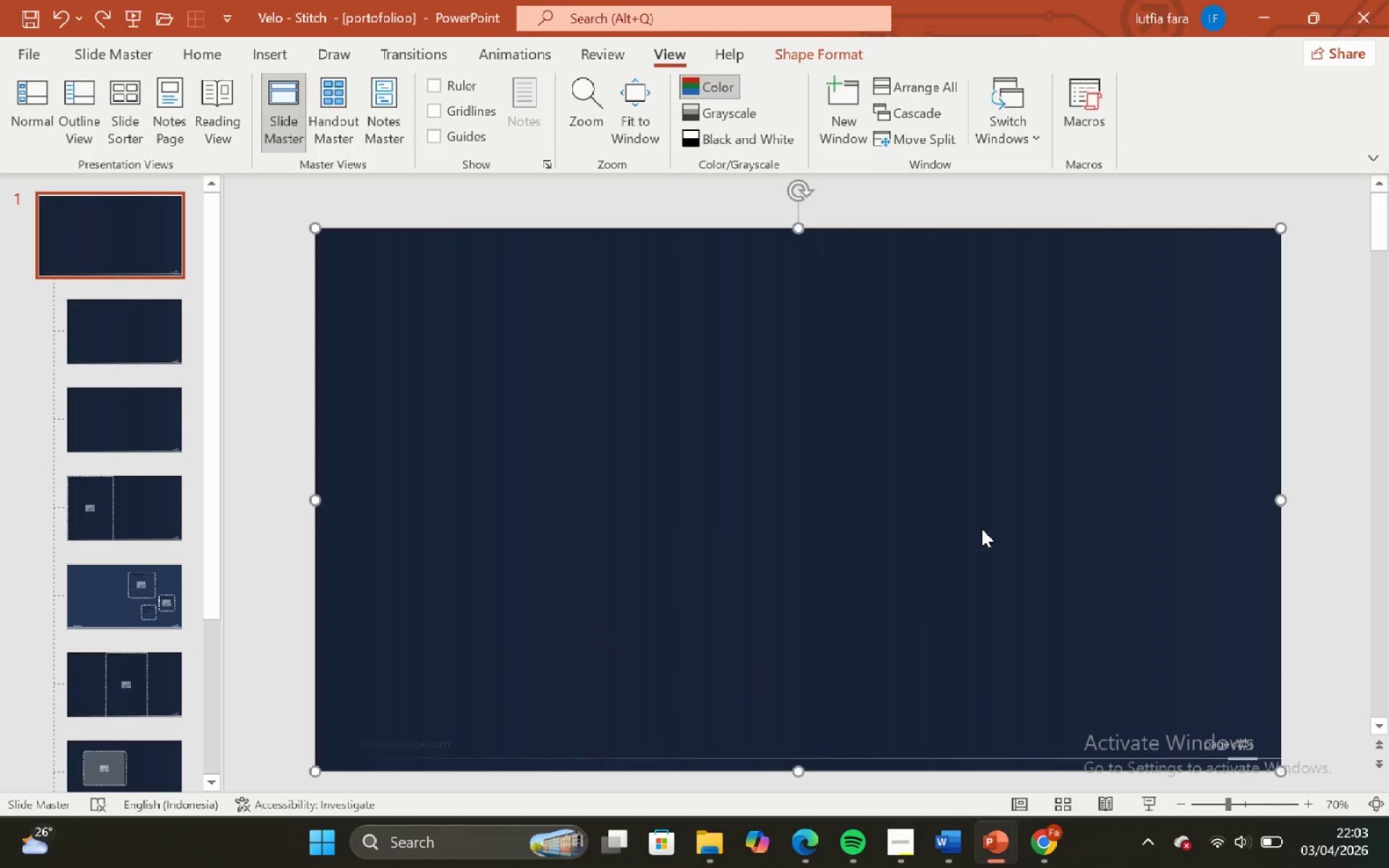 
key(Control+Z)
 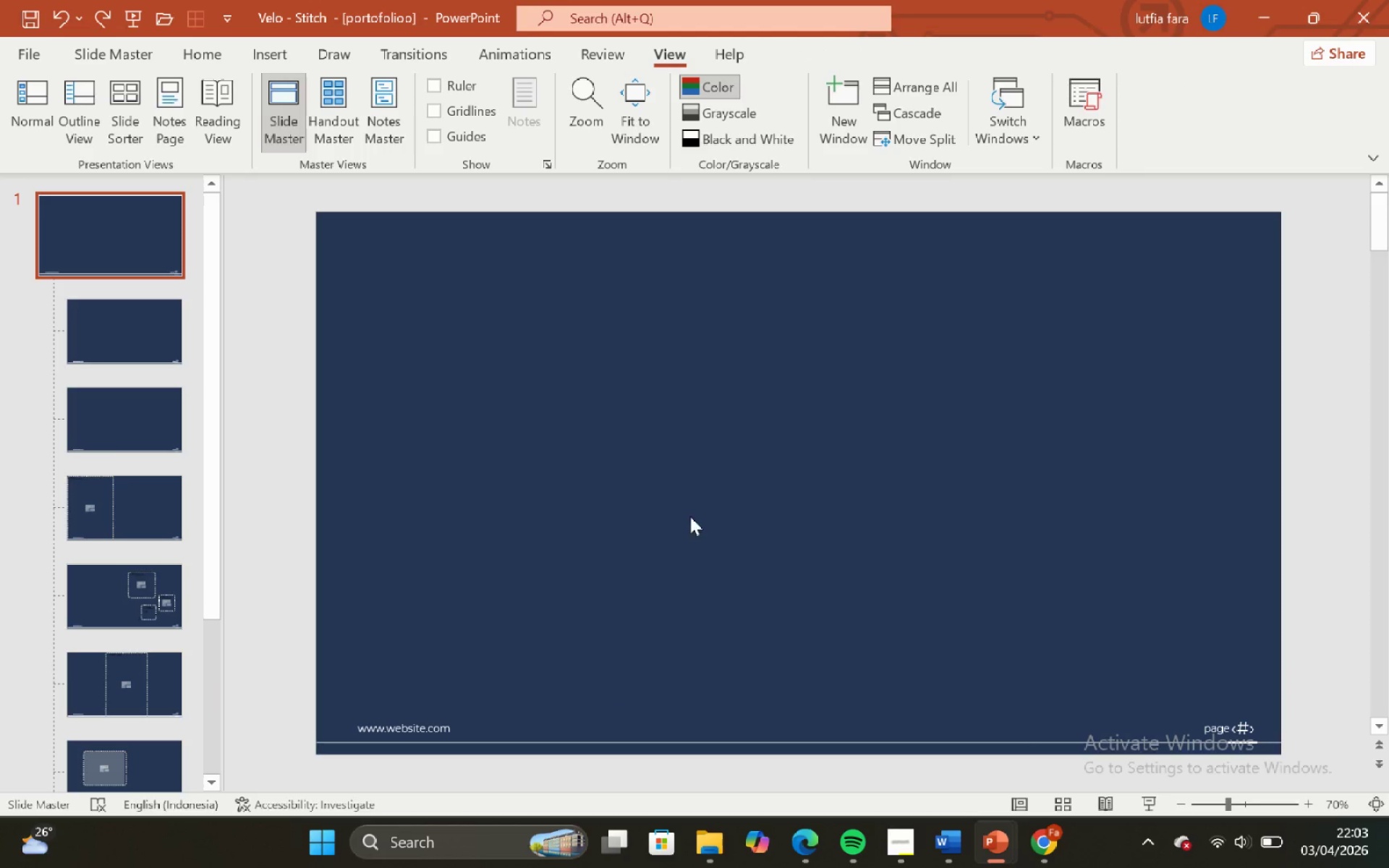 
left_click([659, 517])
 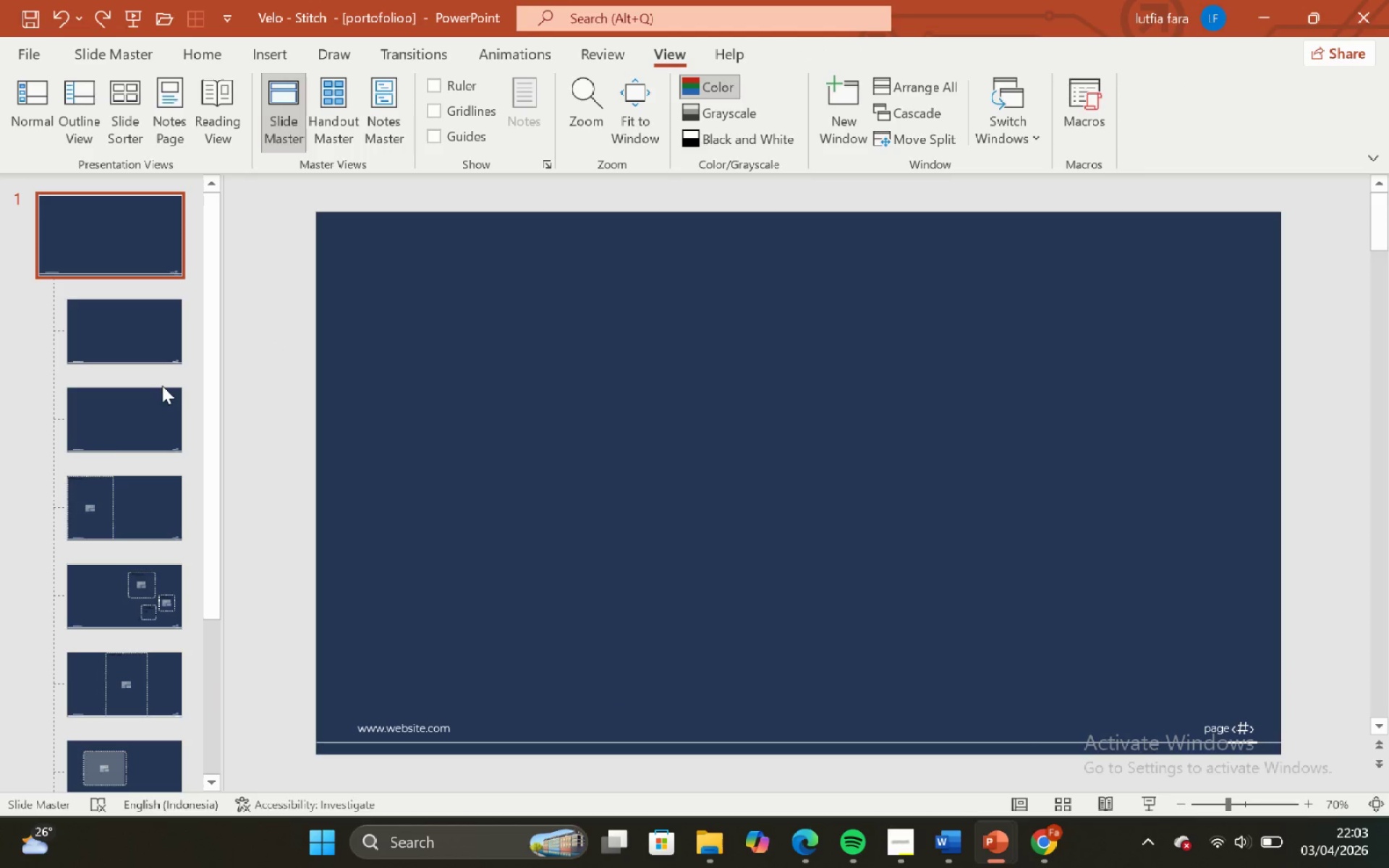 
left_click([127, 333])
 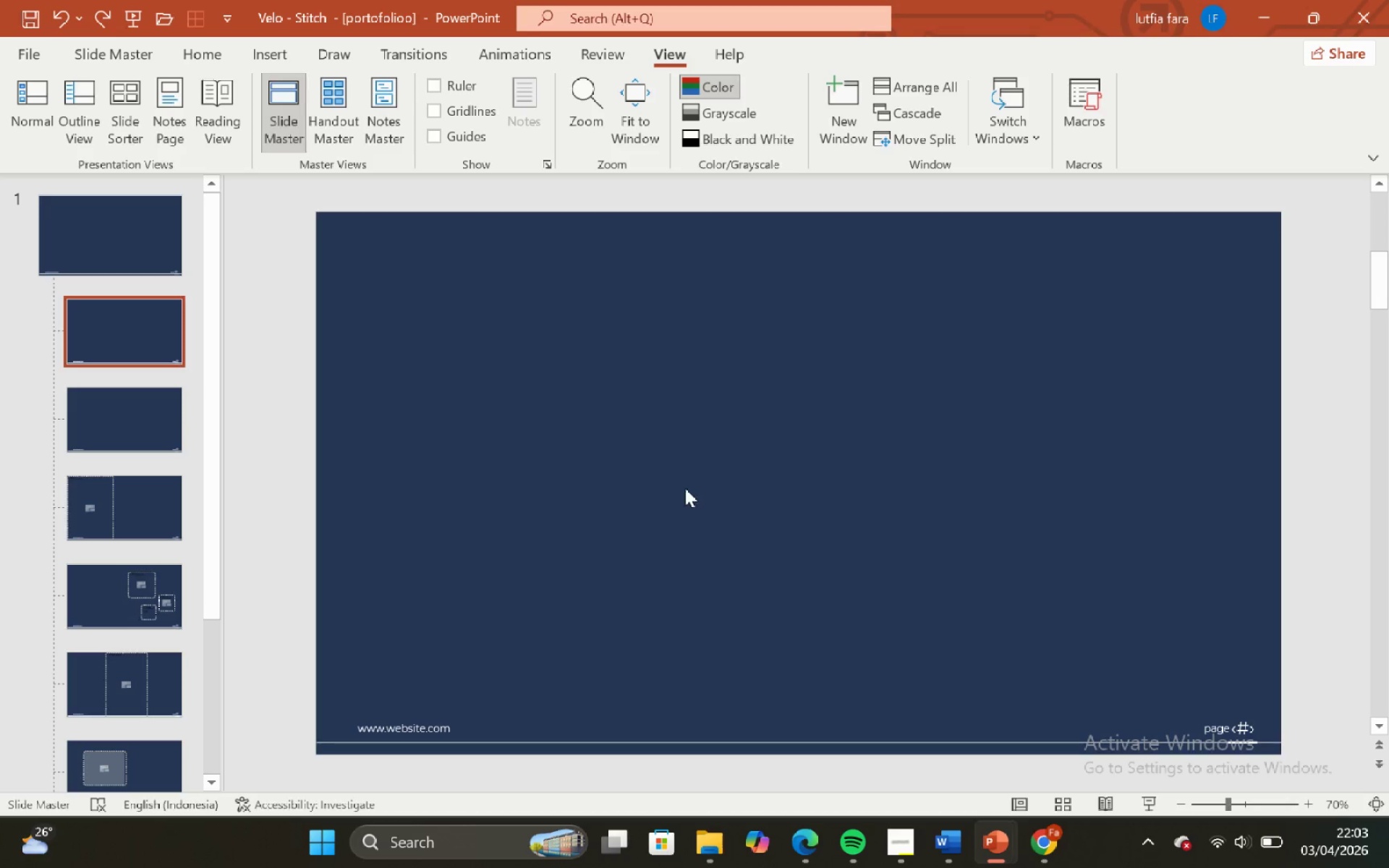 
double_click([606, 421])
 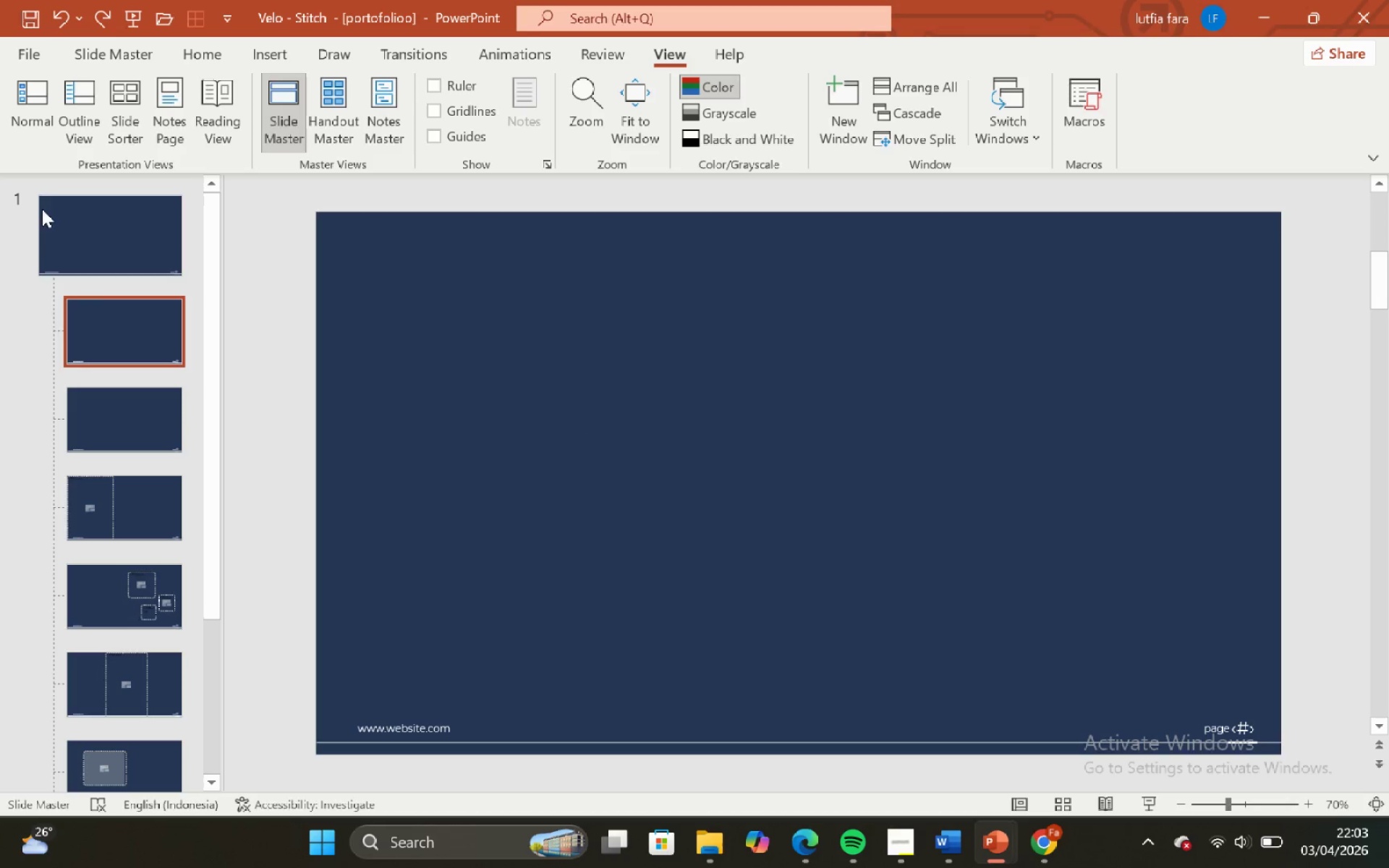 
left_click([164, 199])
 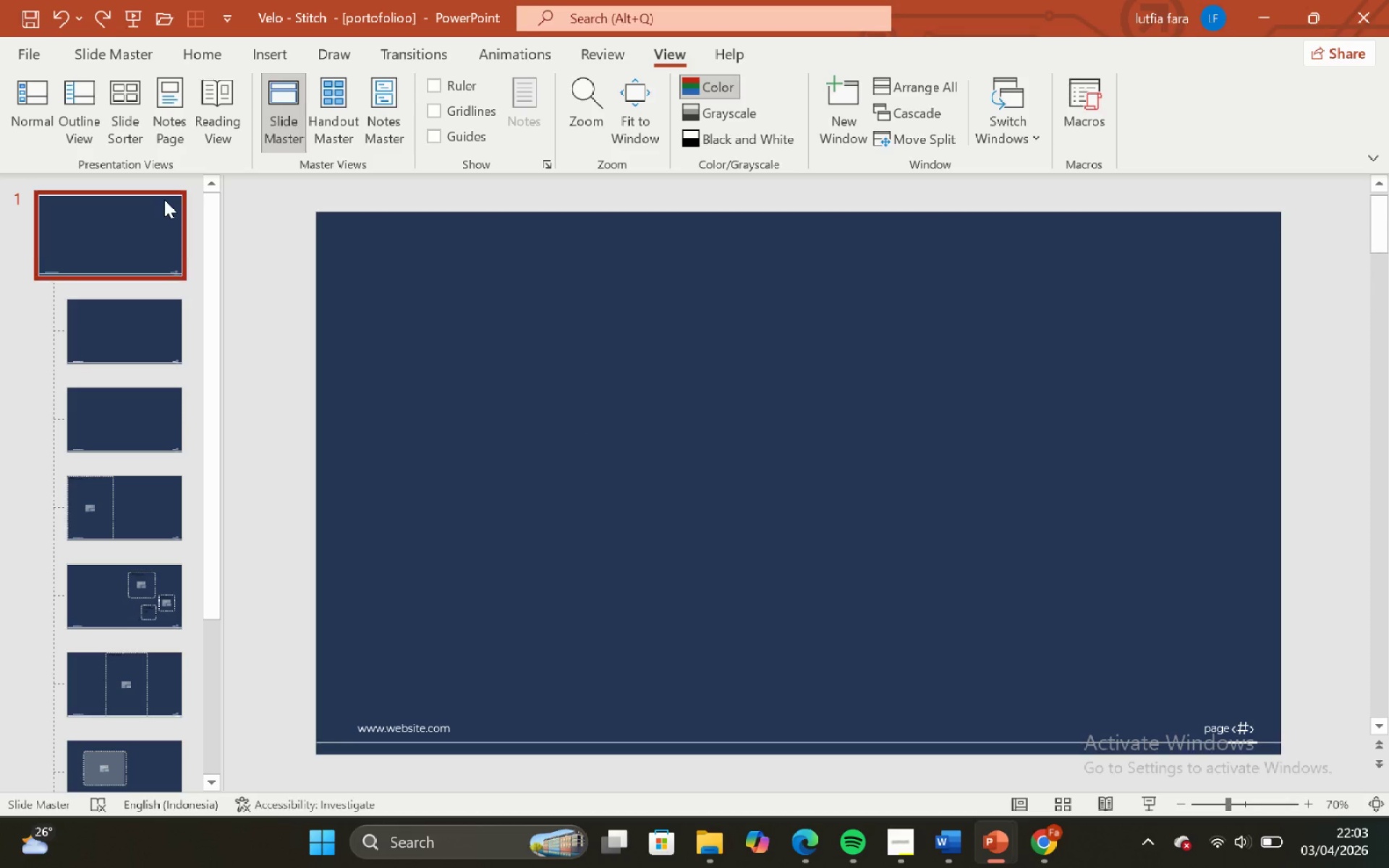 
key(Control+V)
 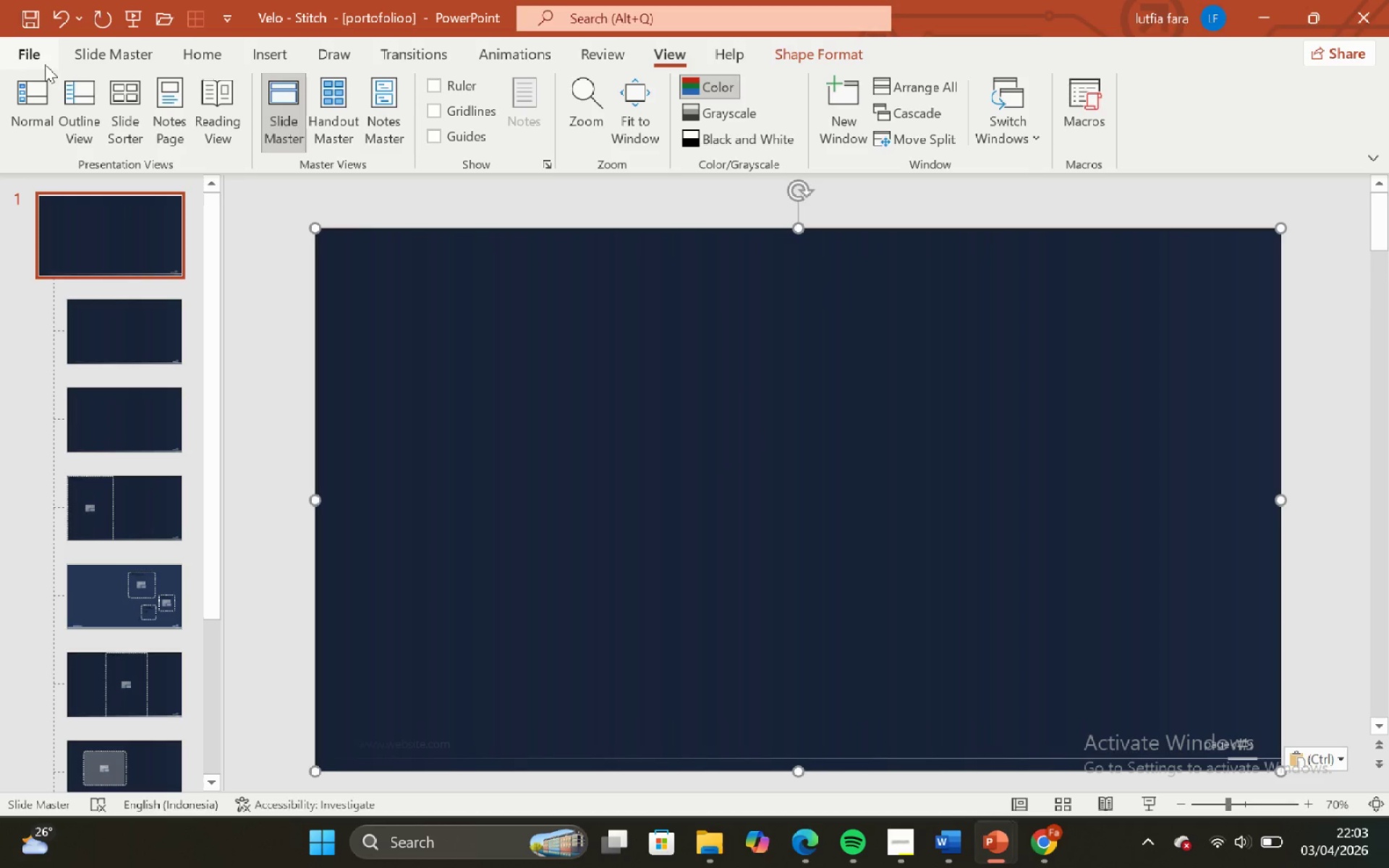 
left_click([130, 61])
 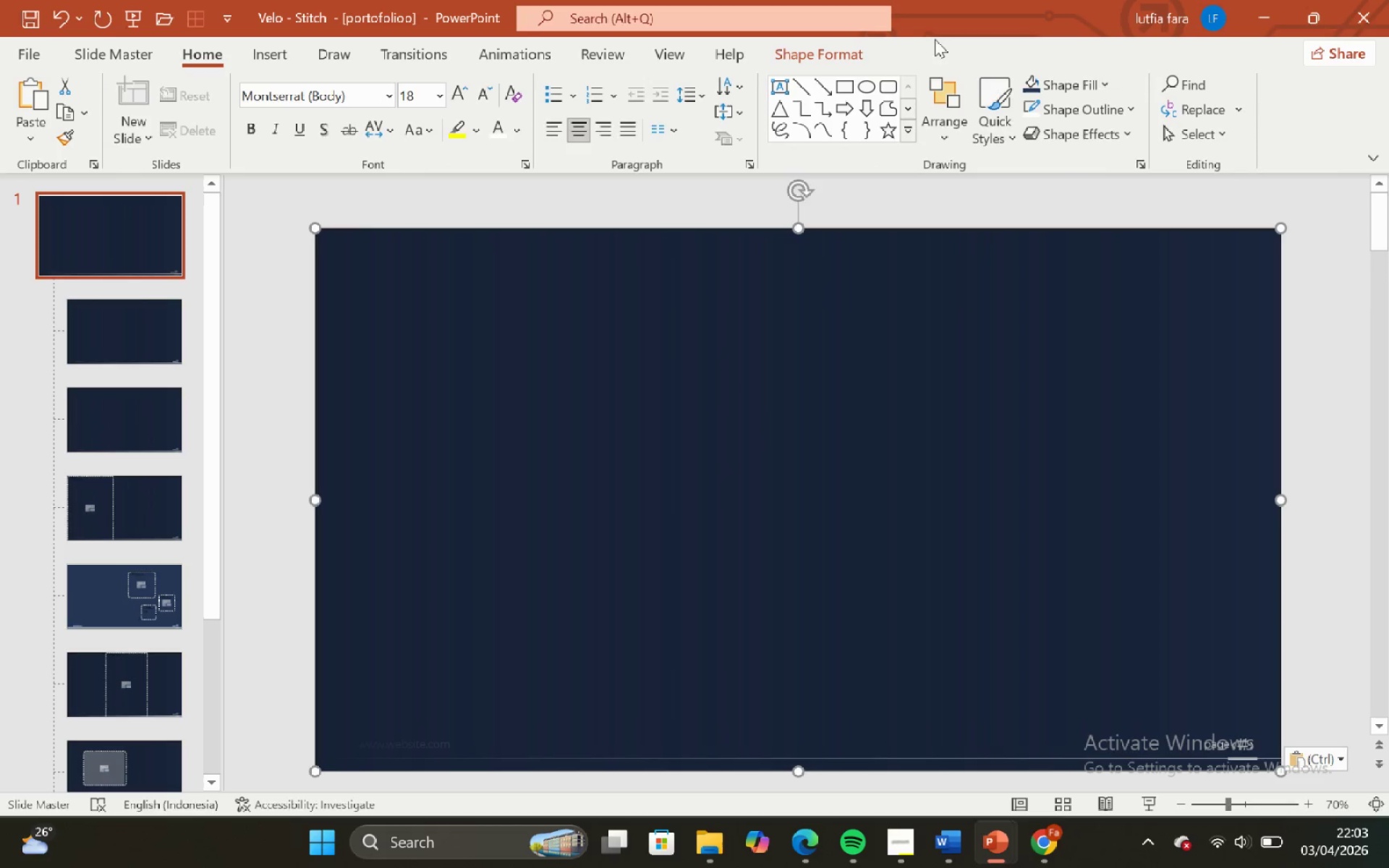 
left_click([940, 131])
 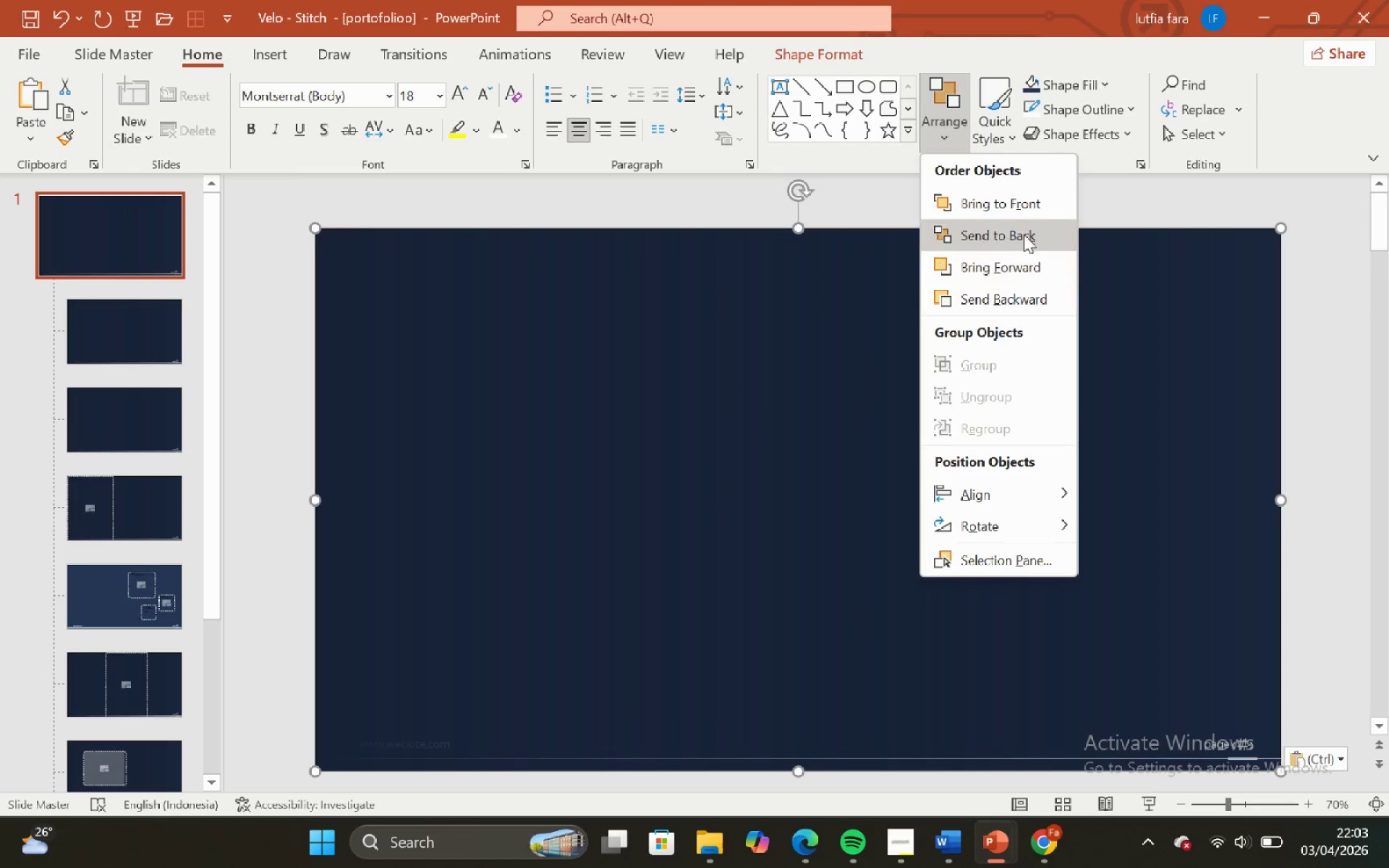 
left_click([1024, 234])
 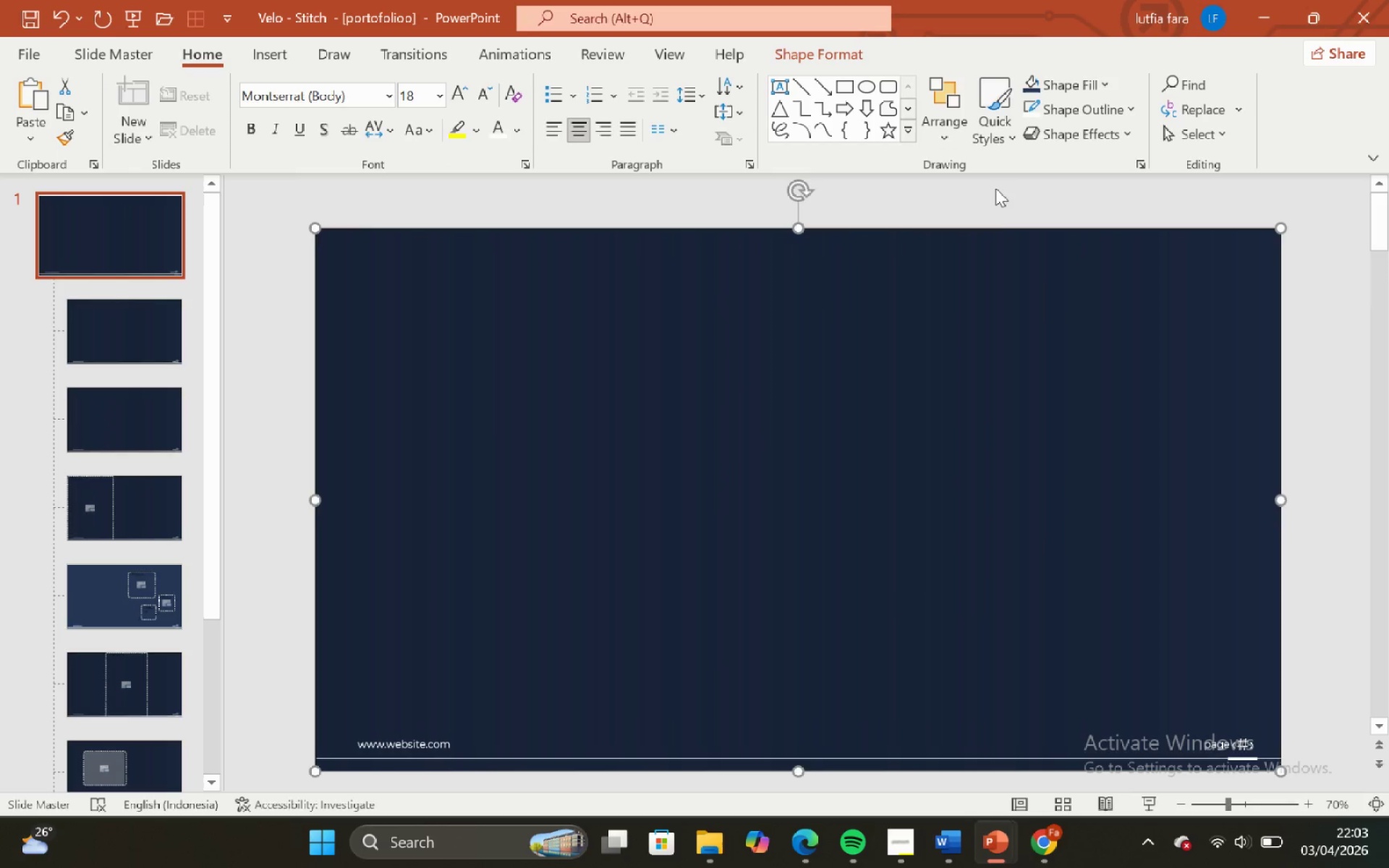 
left_click([995, 188])
 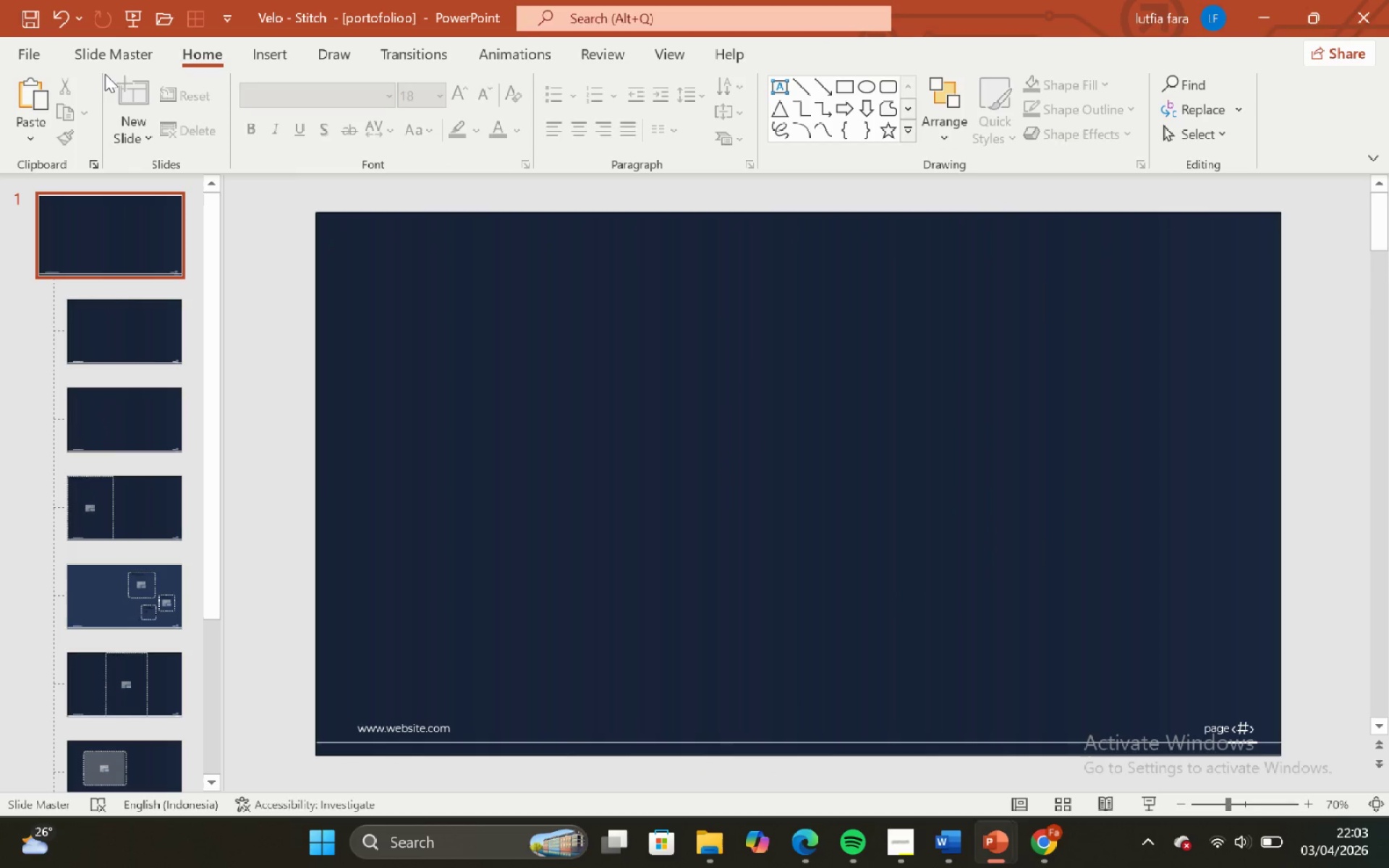 
left_click([113, 56])
 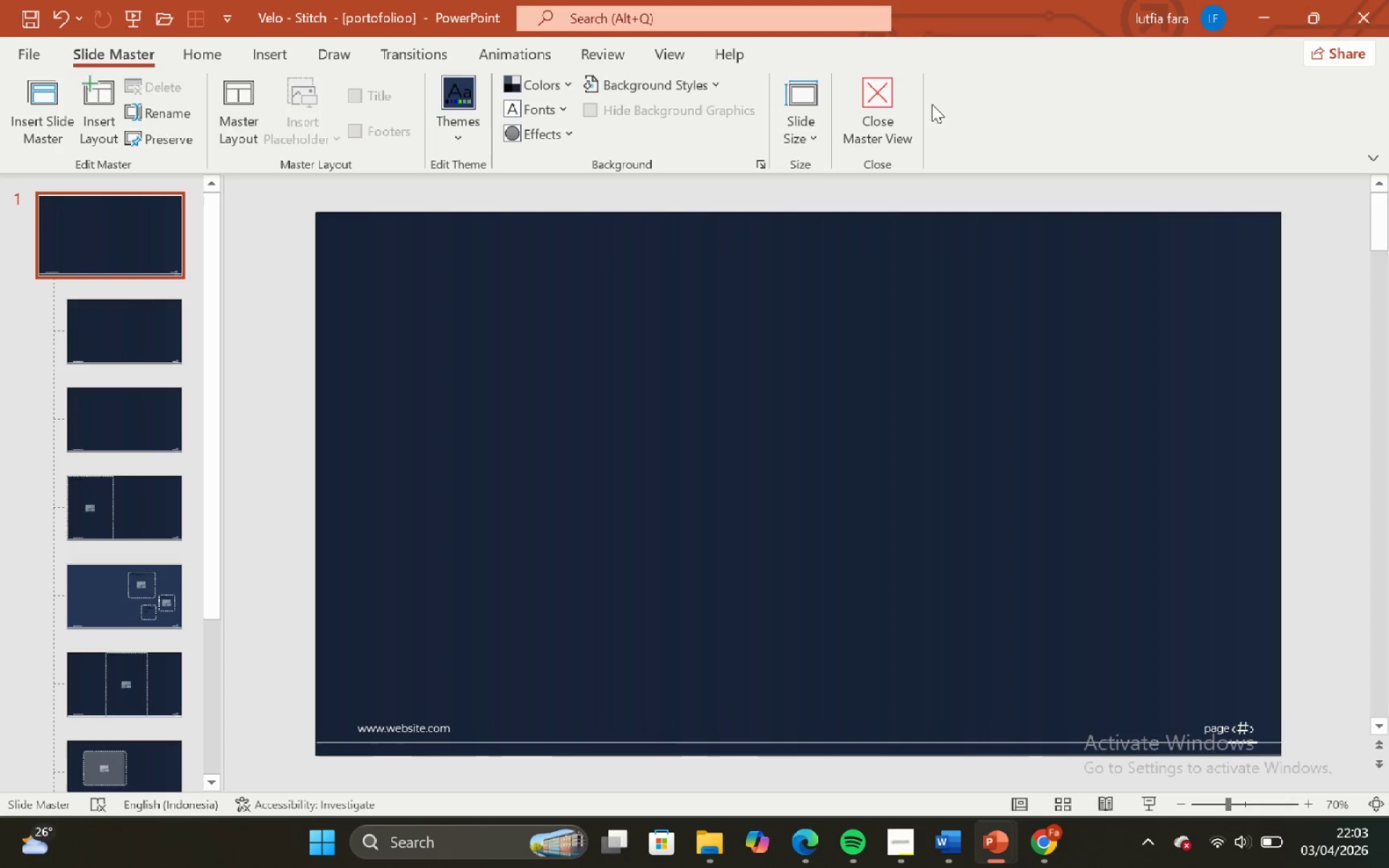 
left_click([893, 128])
 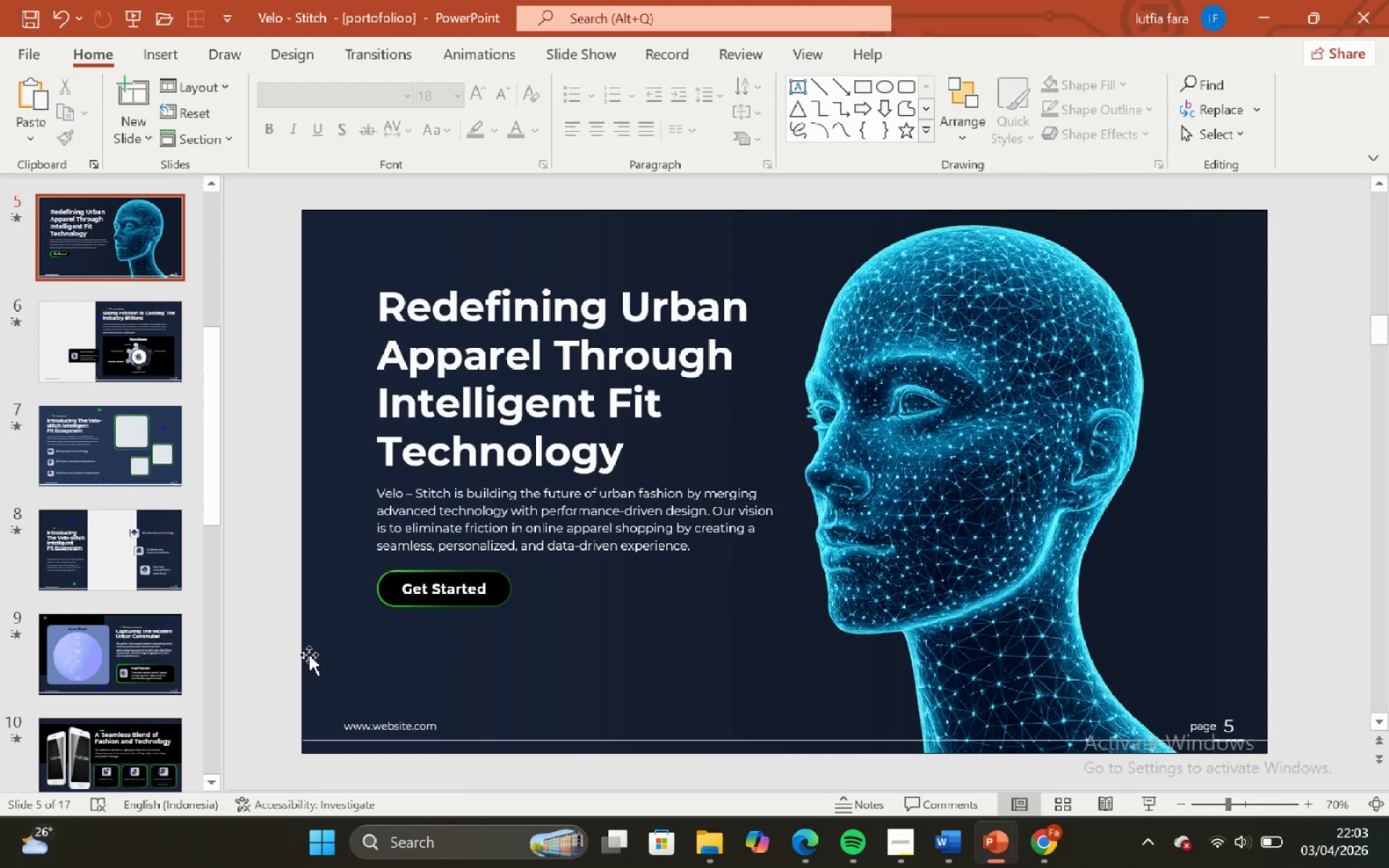 
left_click([281, 638])
 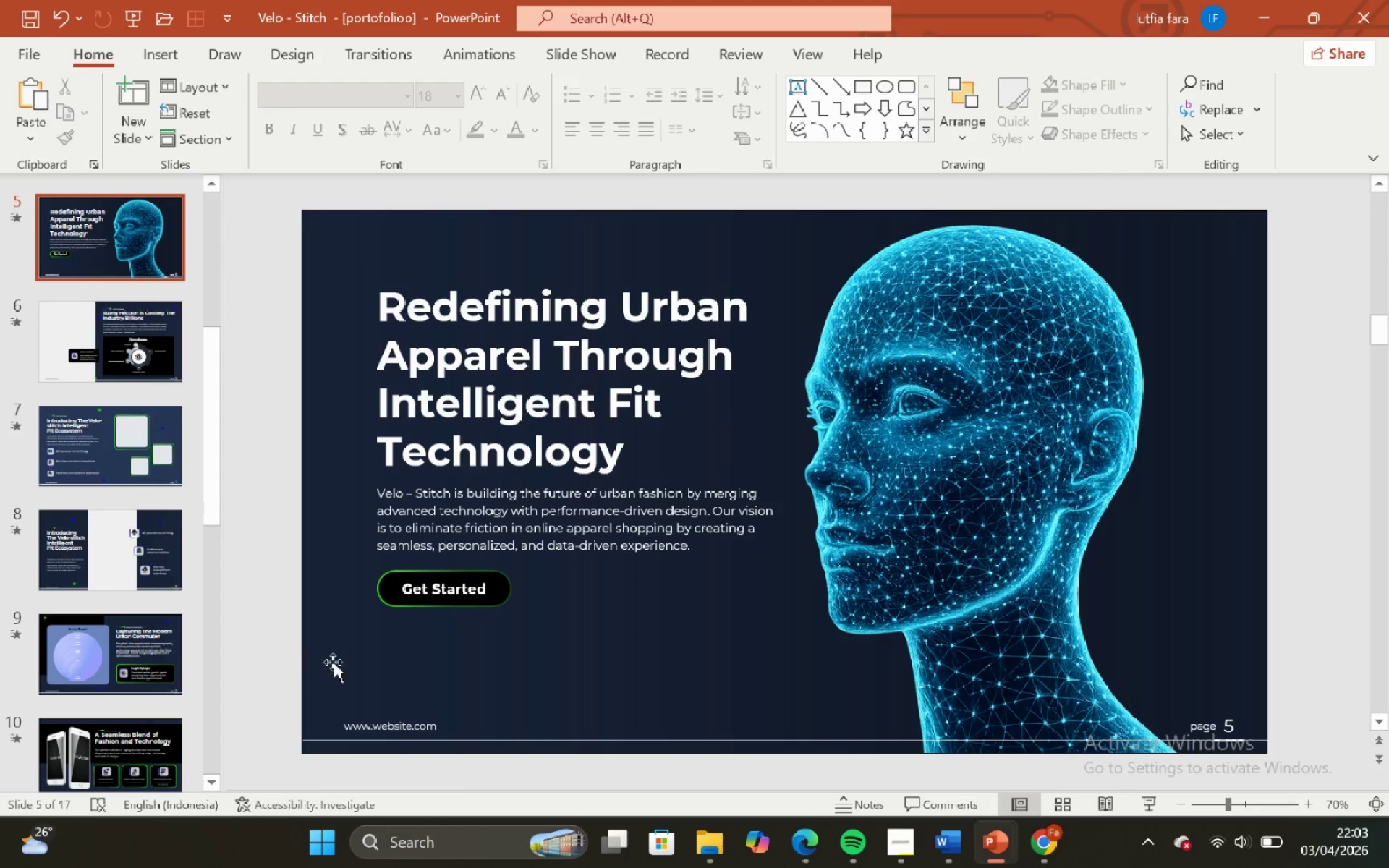 
left_click([461, 634])
 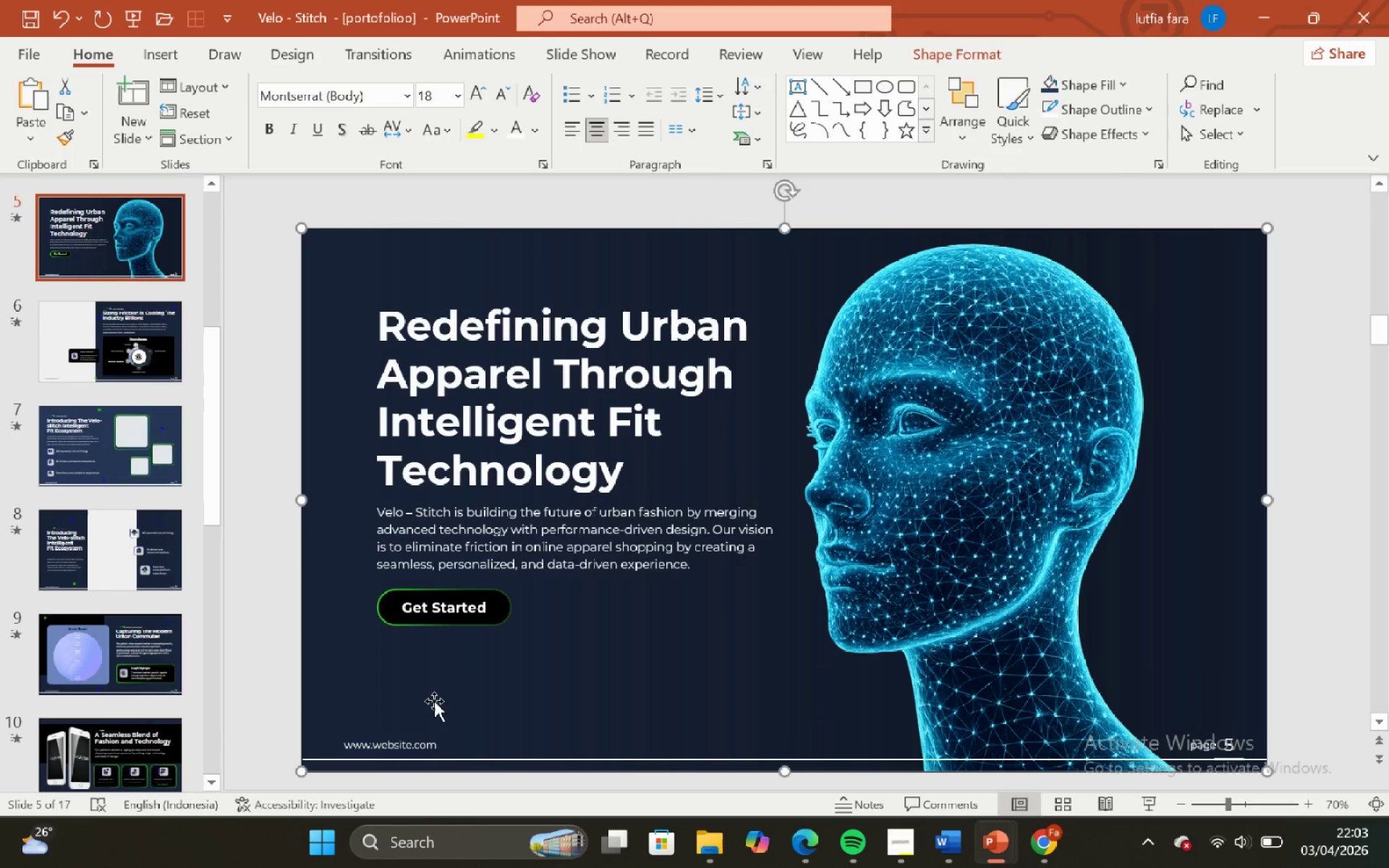 
key(Backspace)
 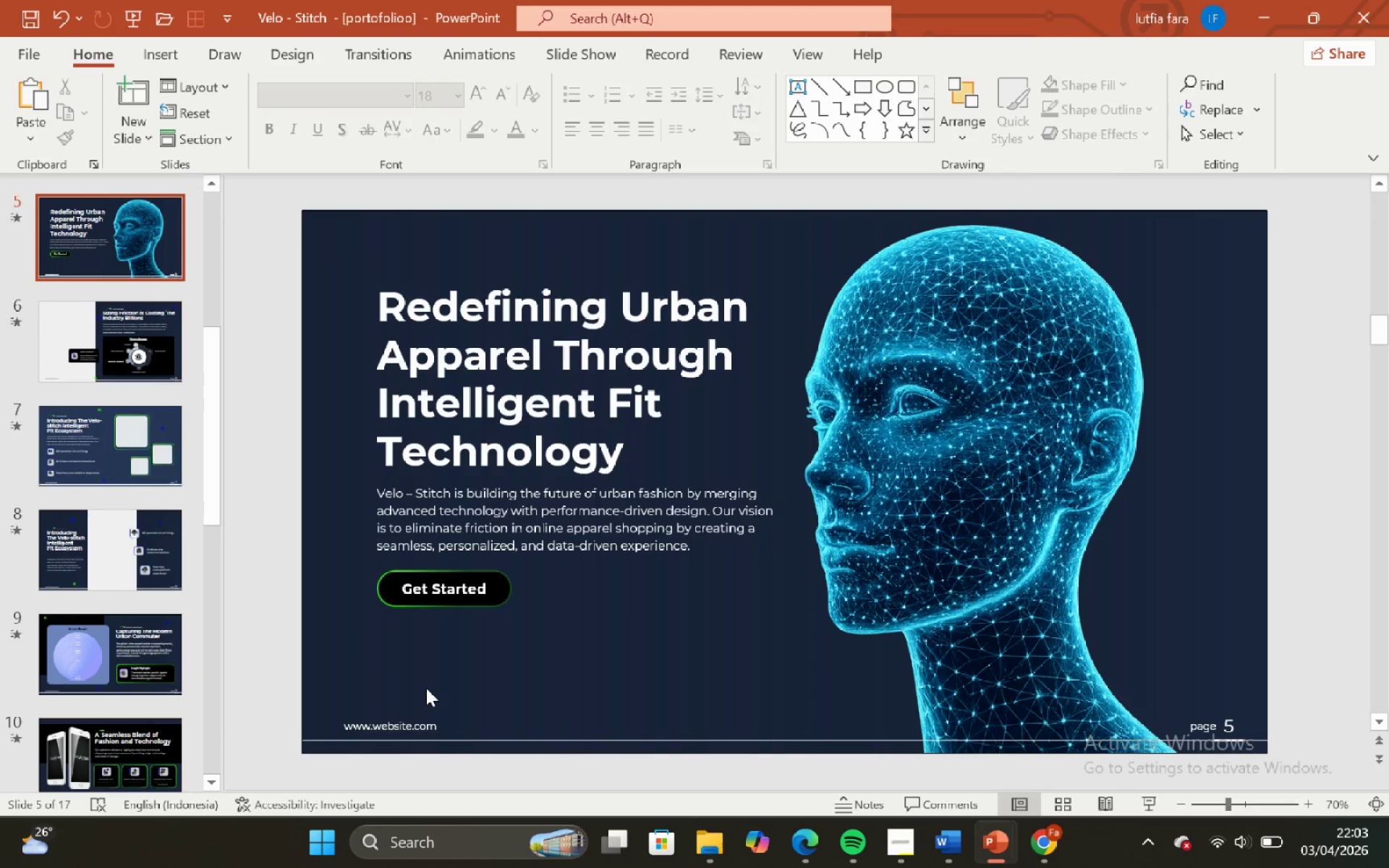 
left_click([426, 687])
 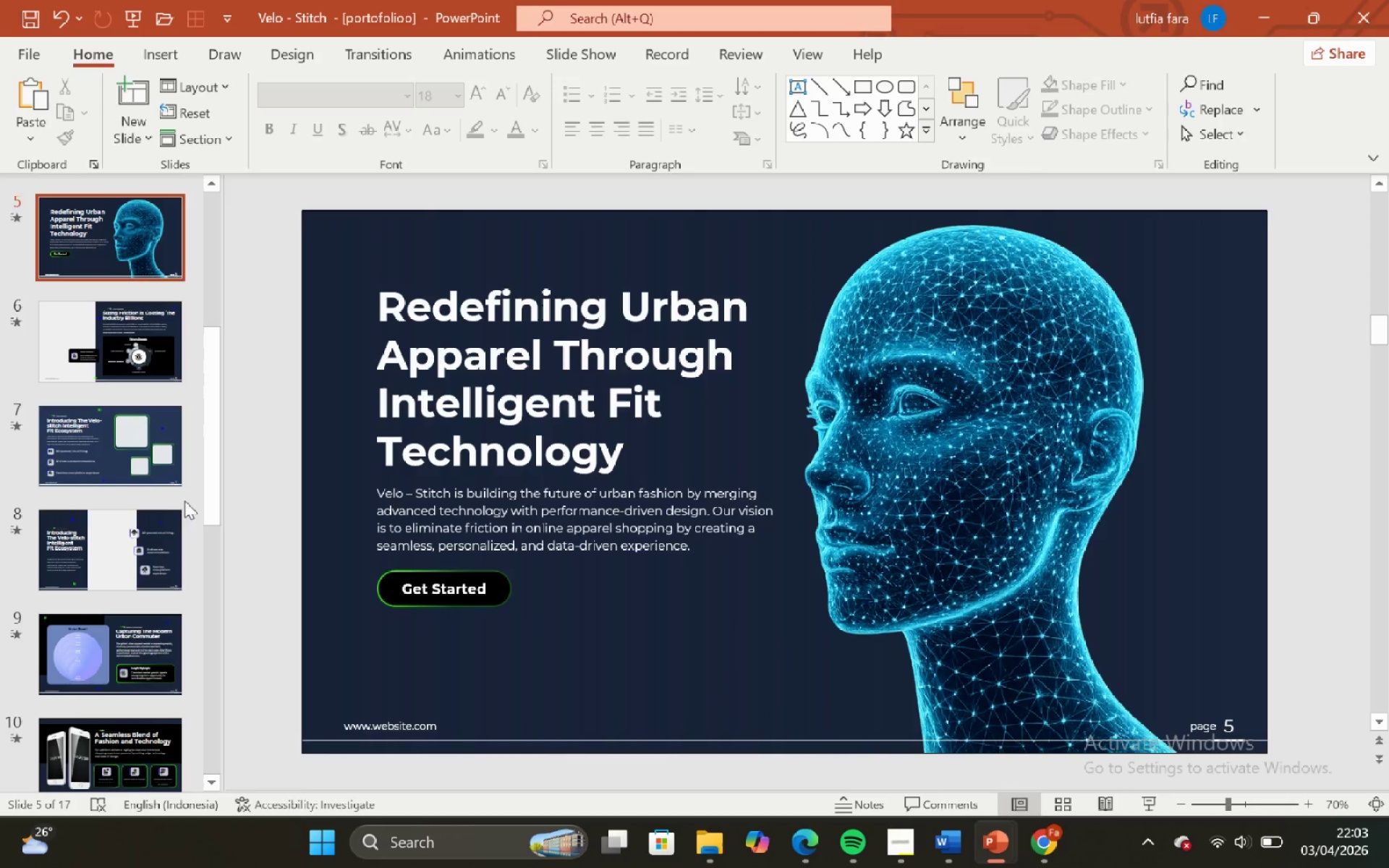 
left_click([38, 454])
 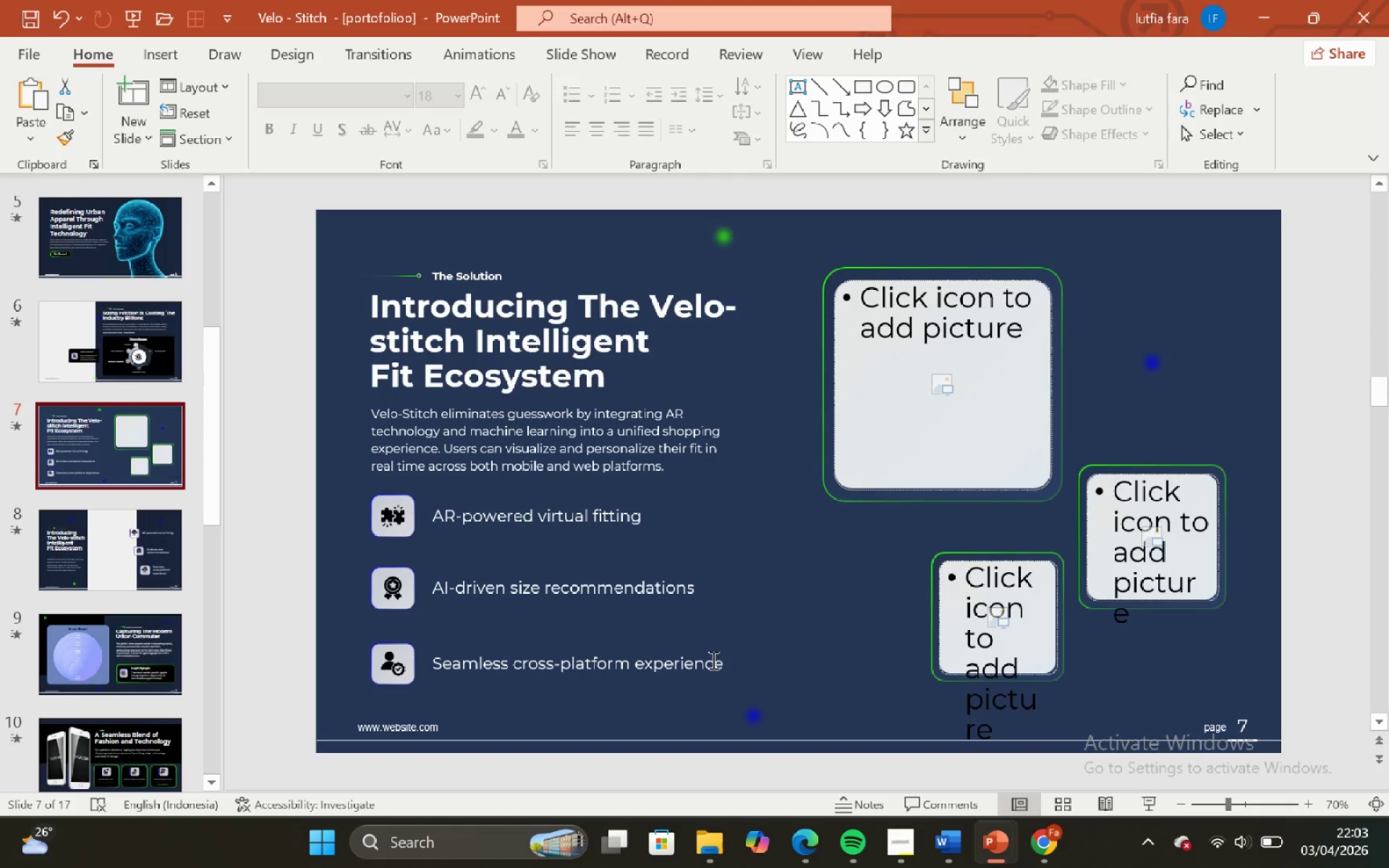 
left_click([789, 589])
 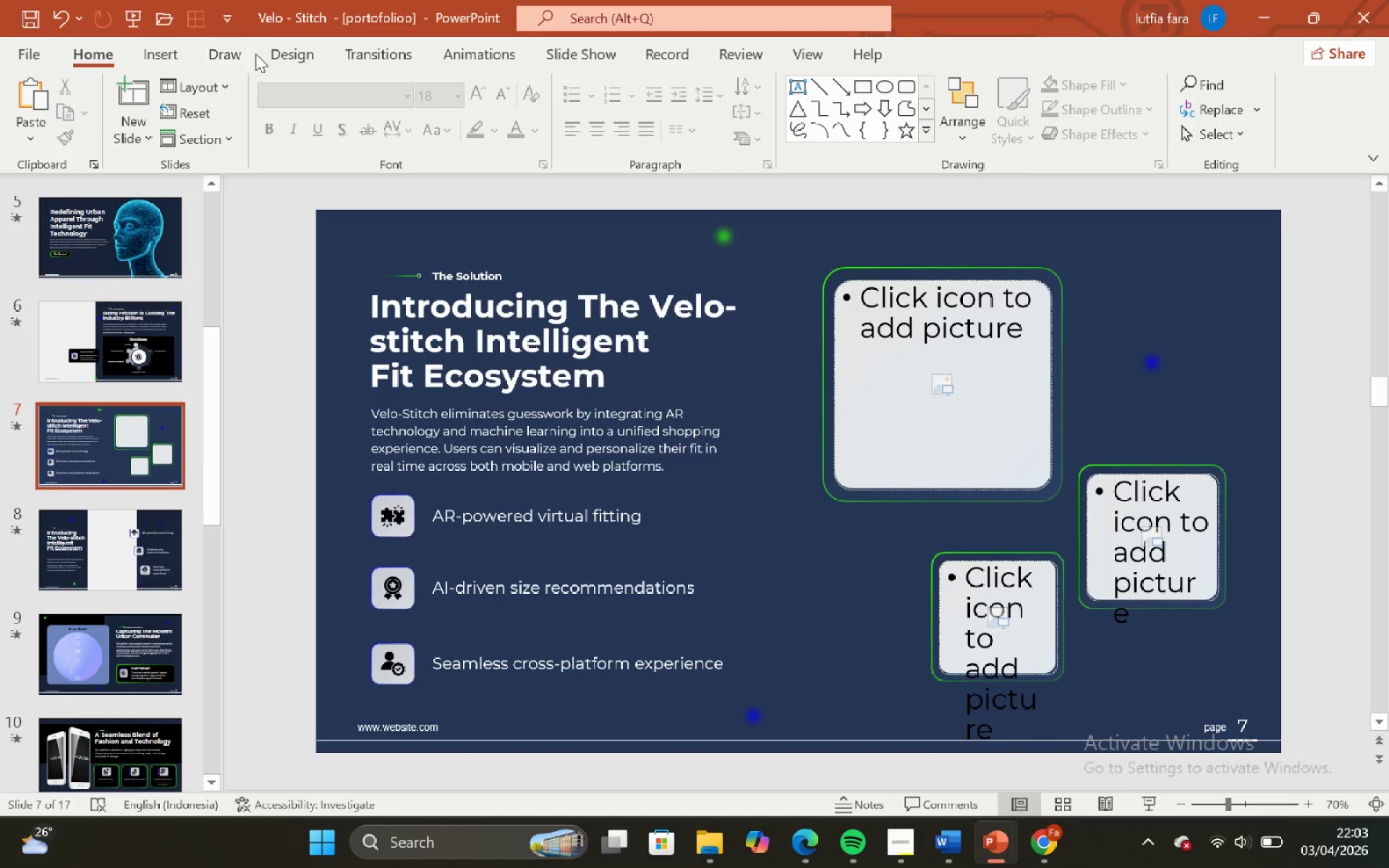 
left_click([211, 81])
 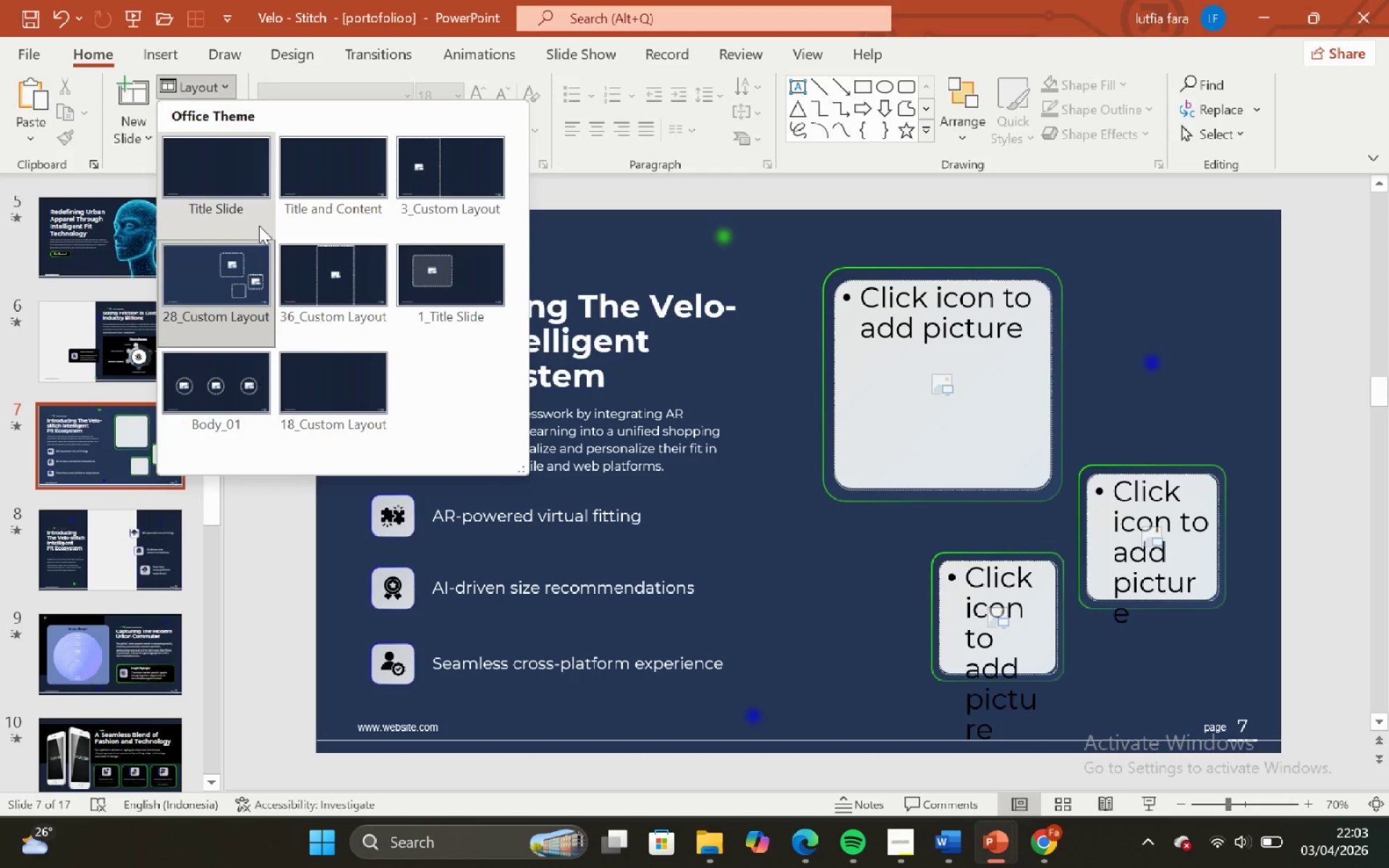 
mouse_move([324, 195])
 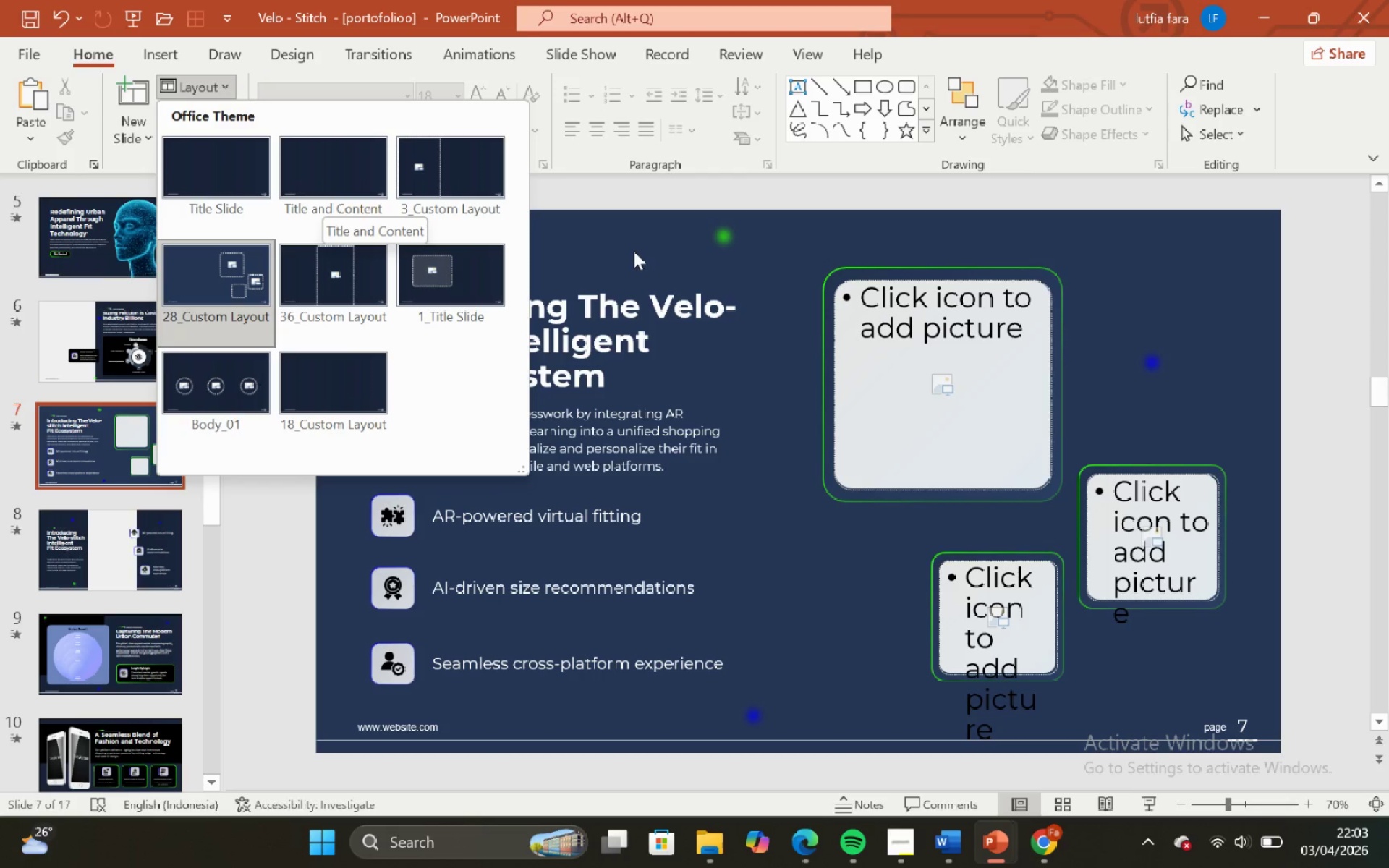 
left_click([638, 239])
 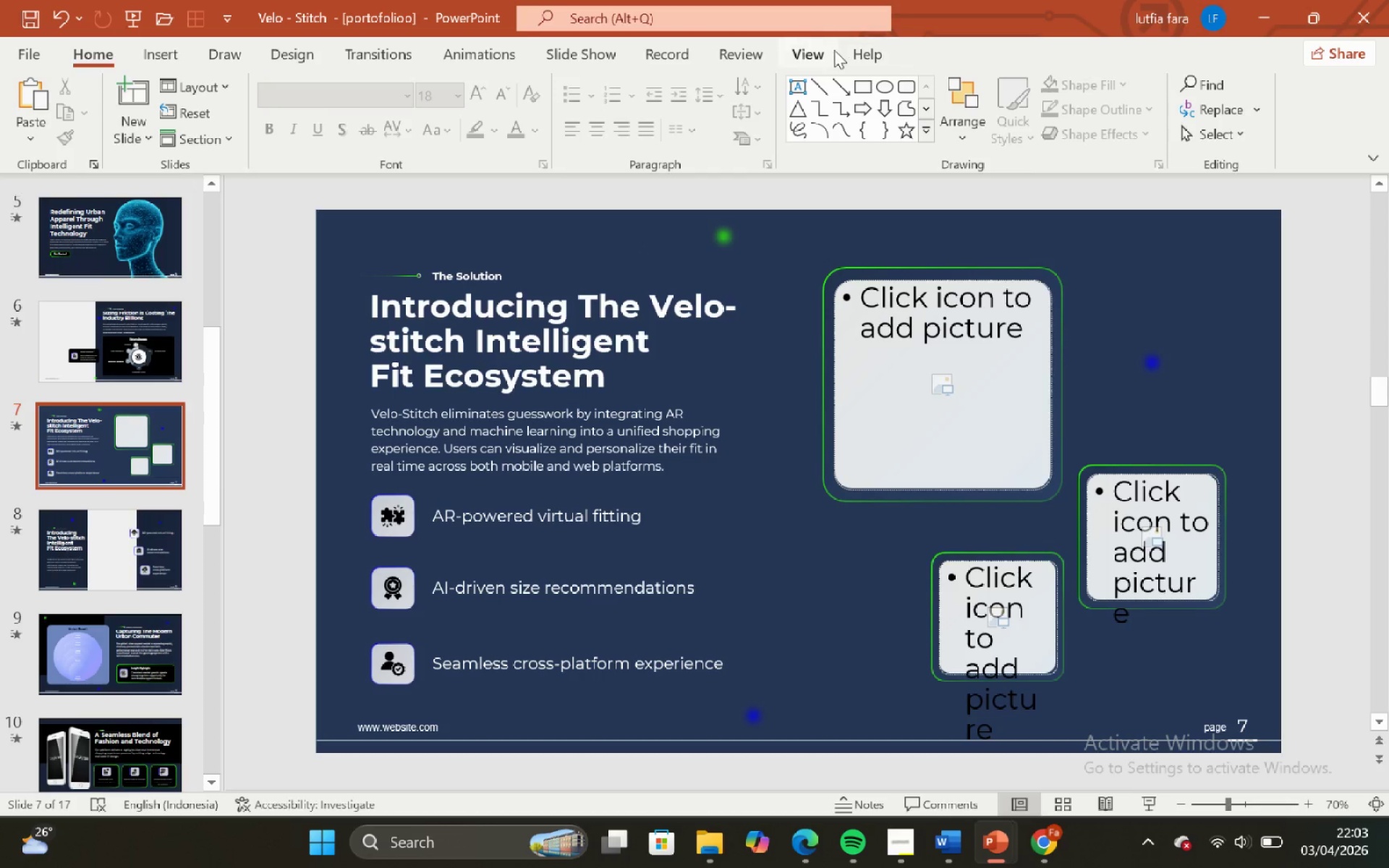 
left_click_drag(start_coordinate=[814, 54], to_coordinate=[807, 54])
 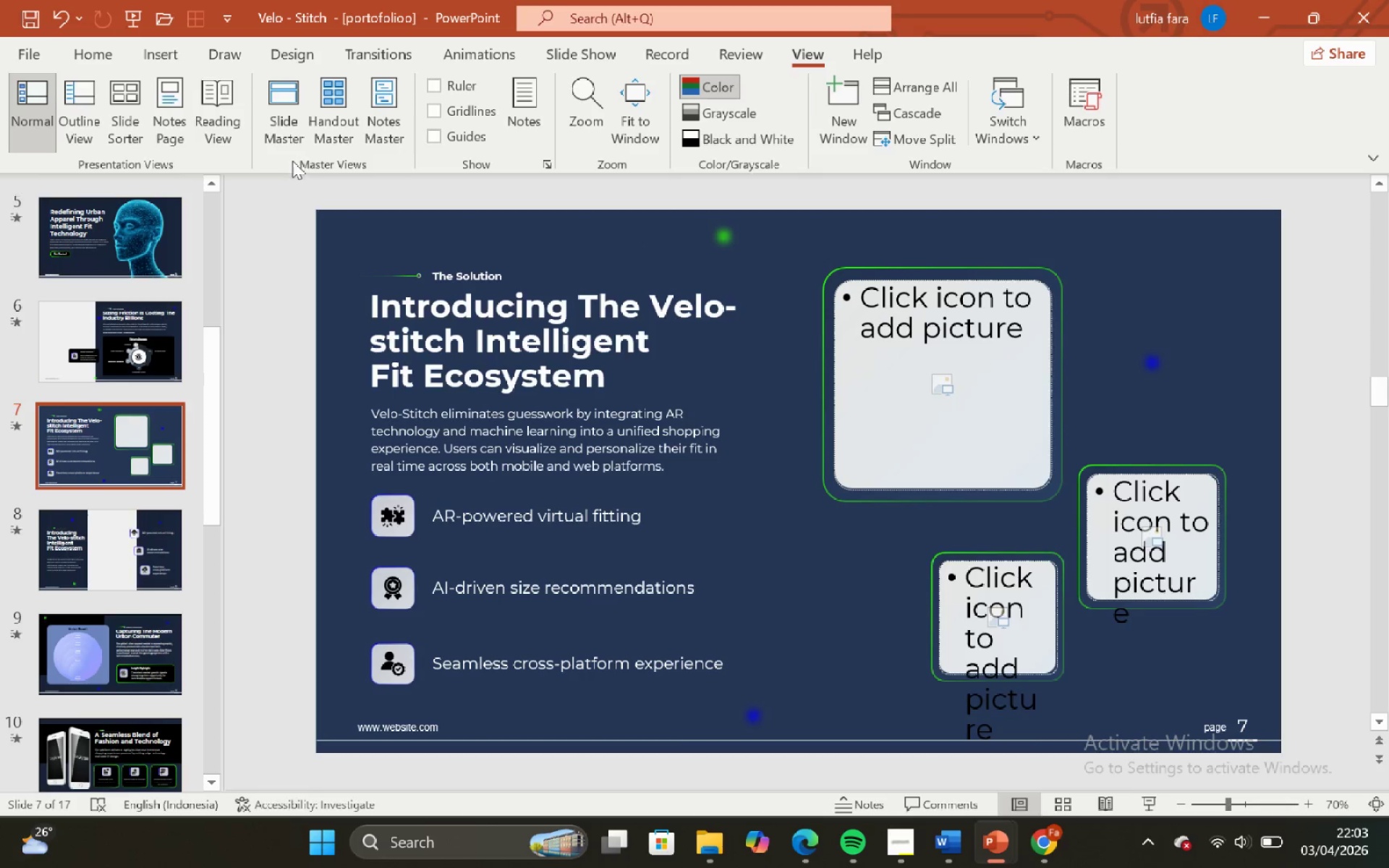 
left_click([286, 141])
 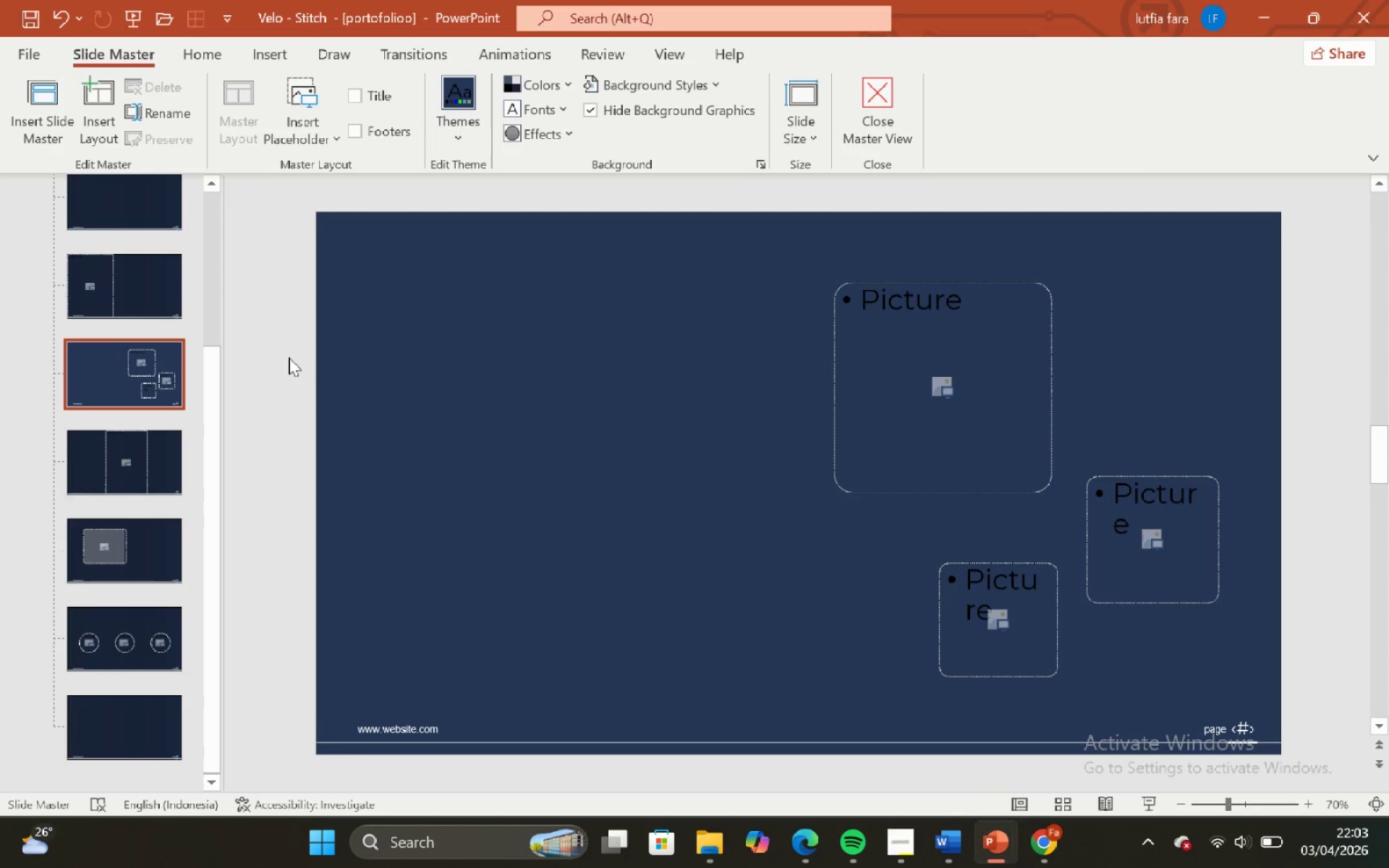 
key(Control+V)
 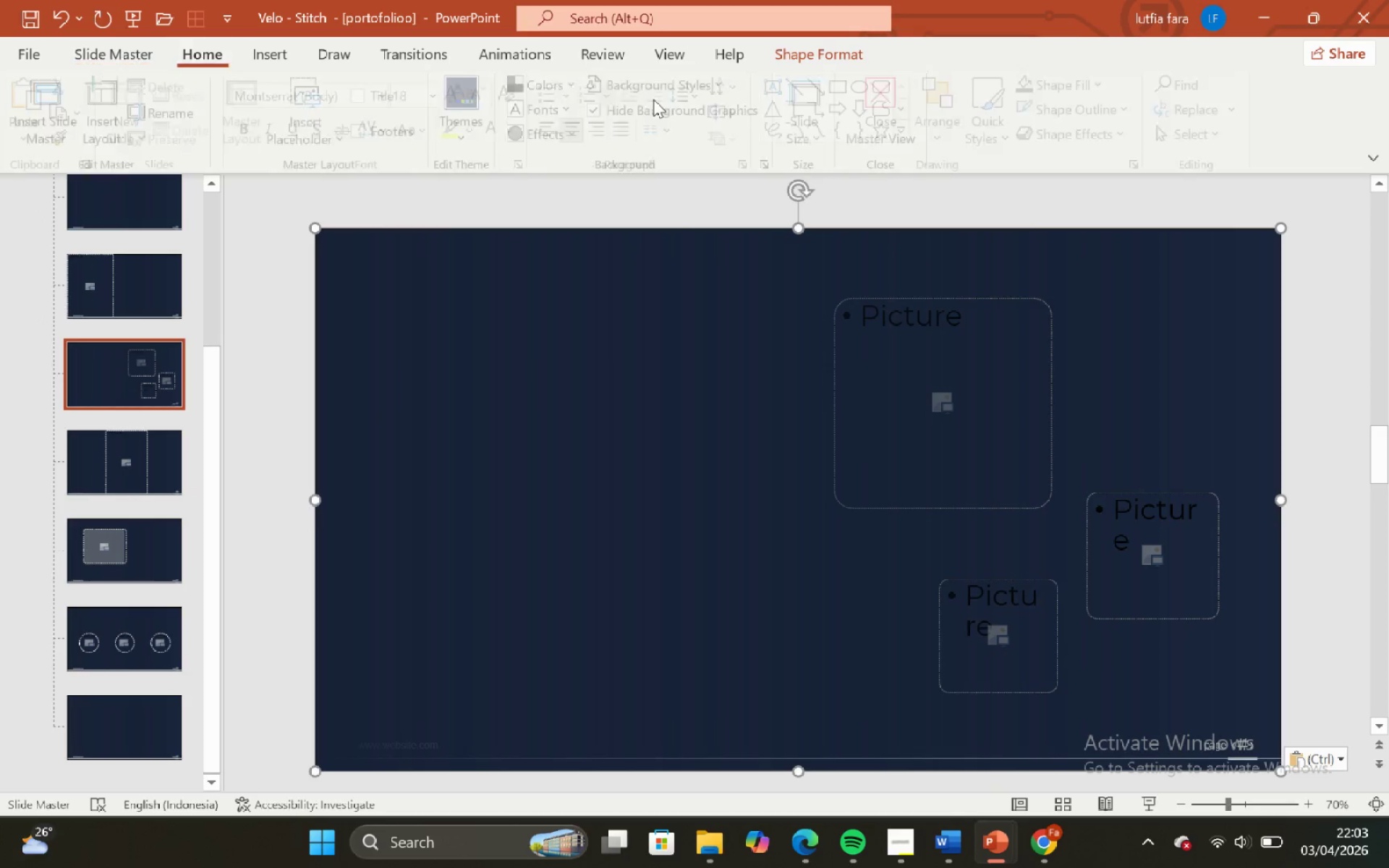 
left_click([964, 127])
 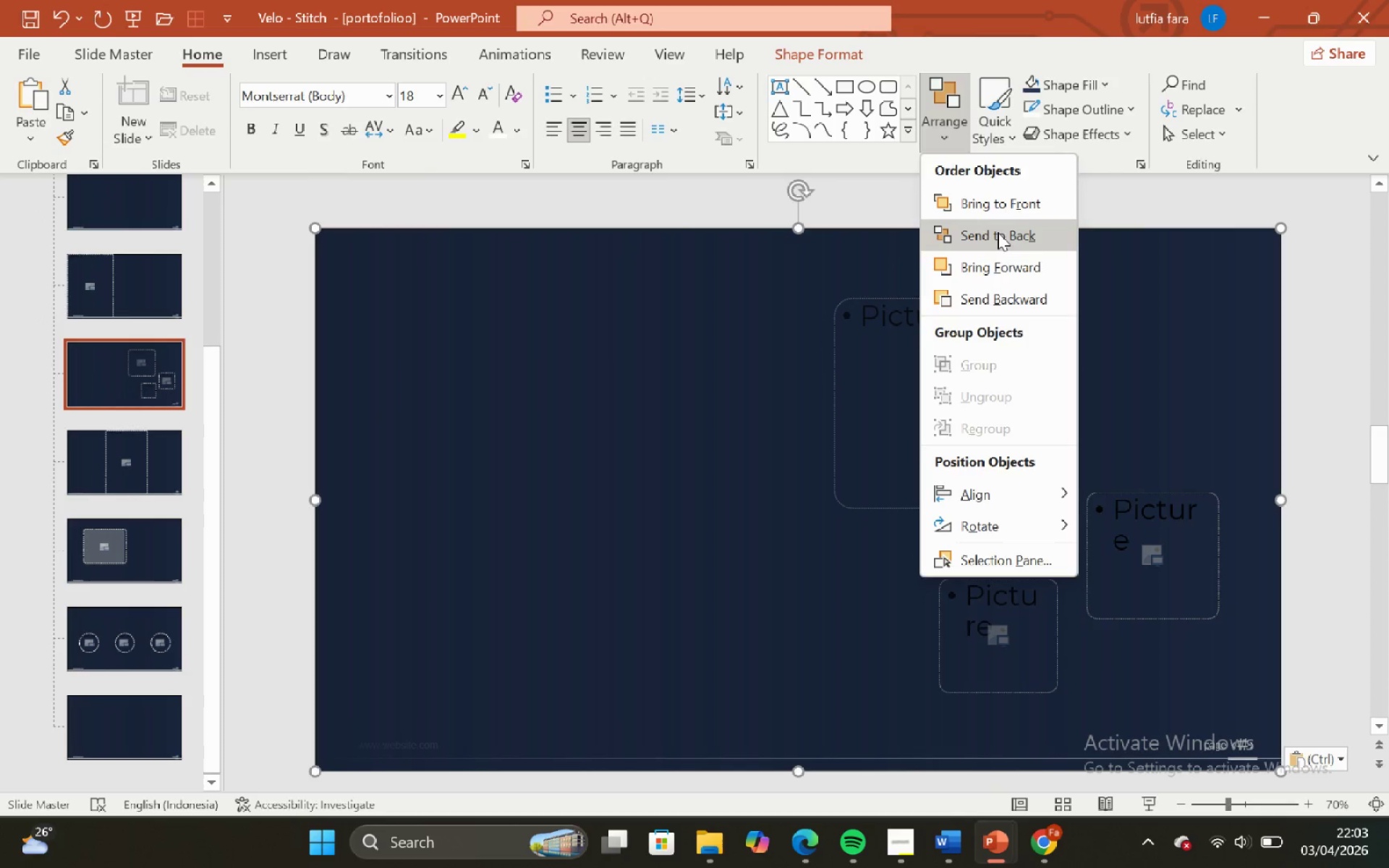 
left_click([998, 232])
 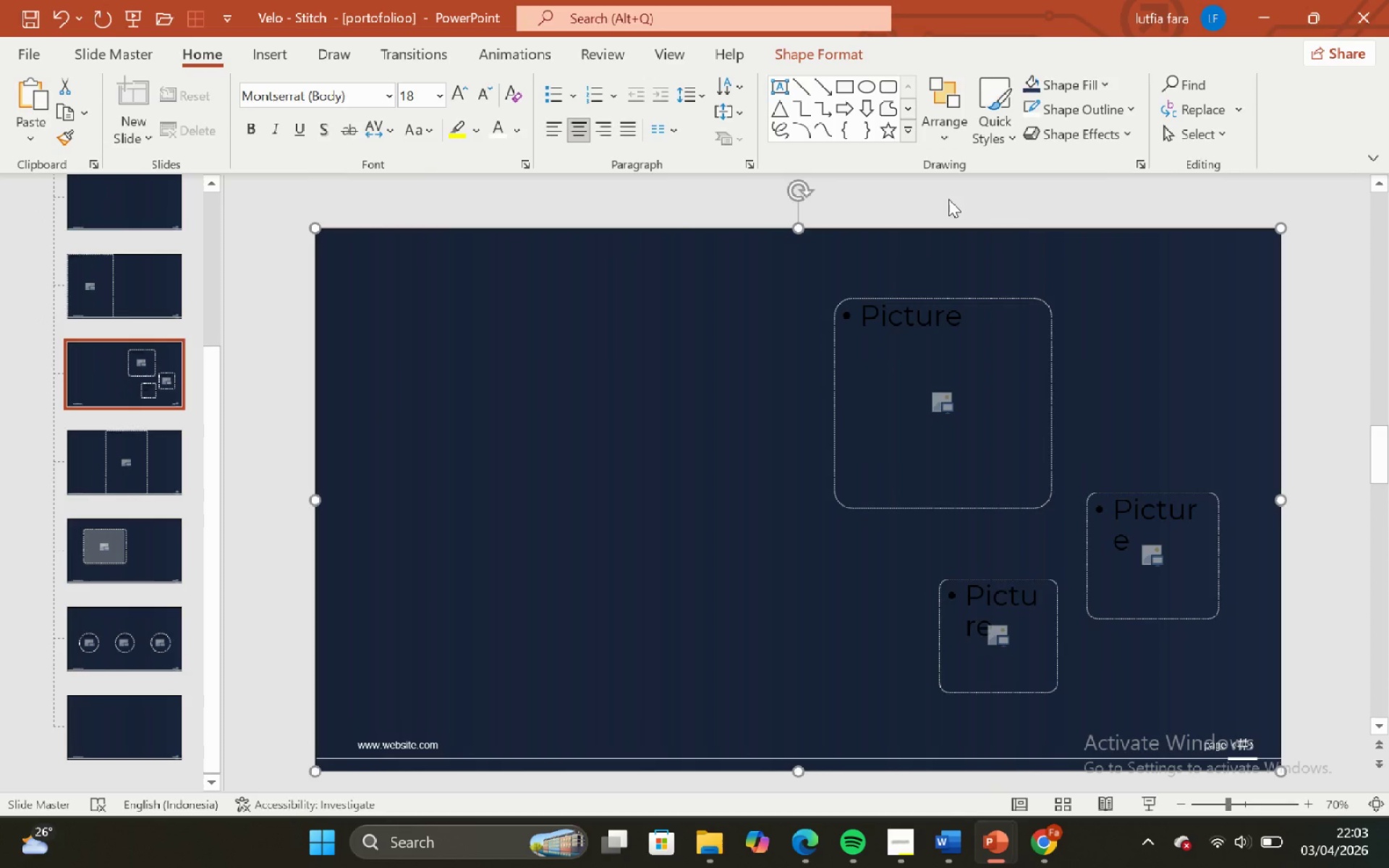 
left_click([948, 199])
 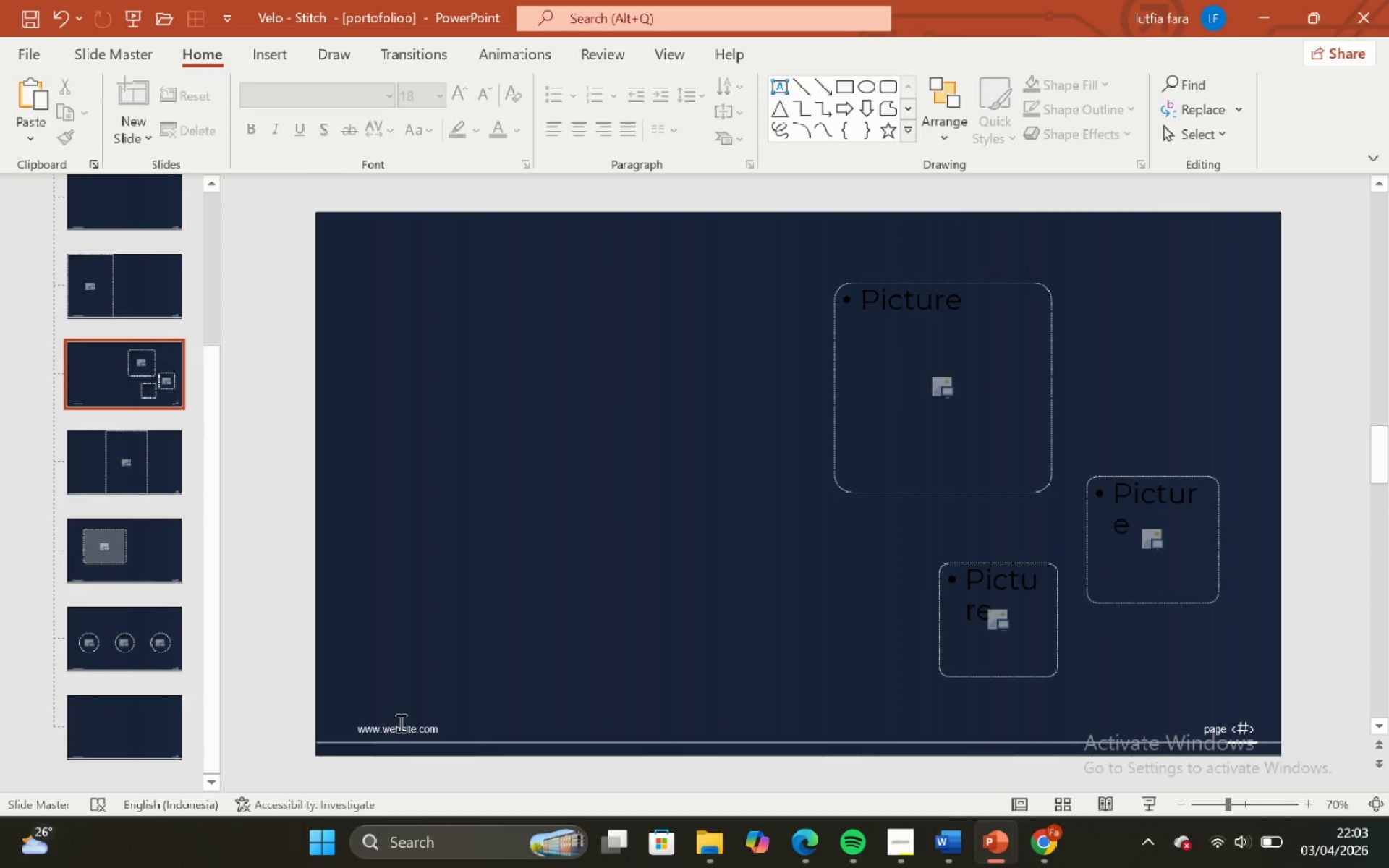 
left_click([400, 723])
 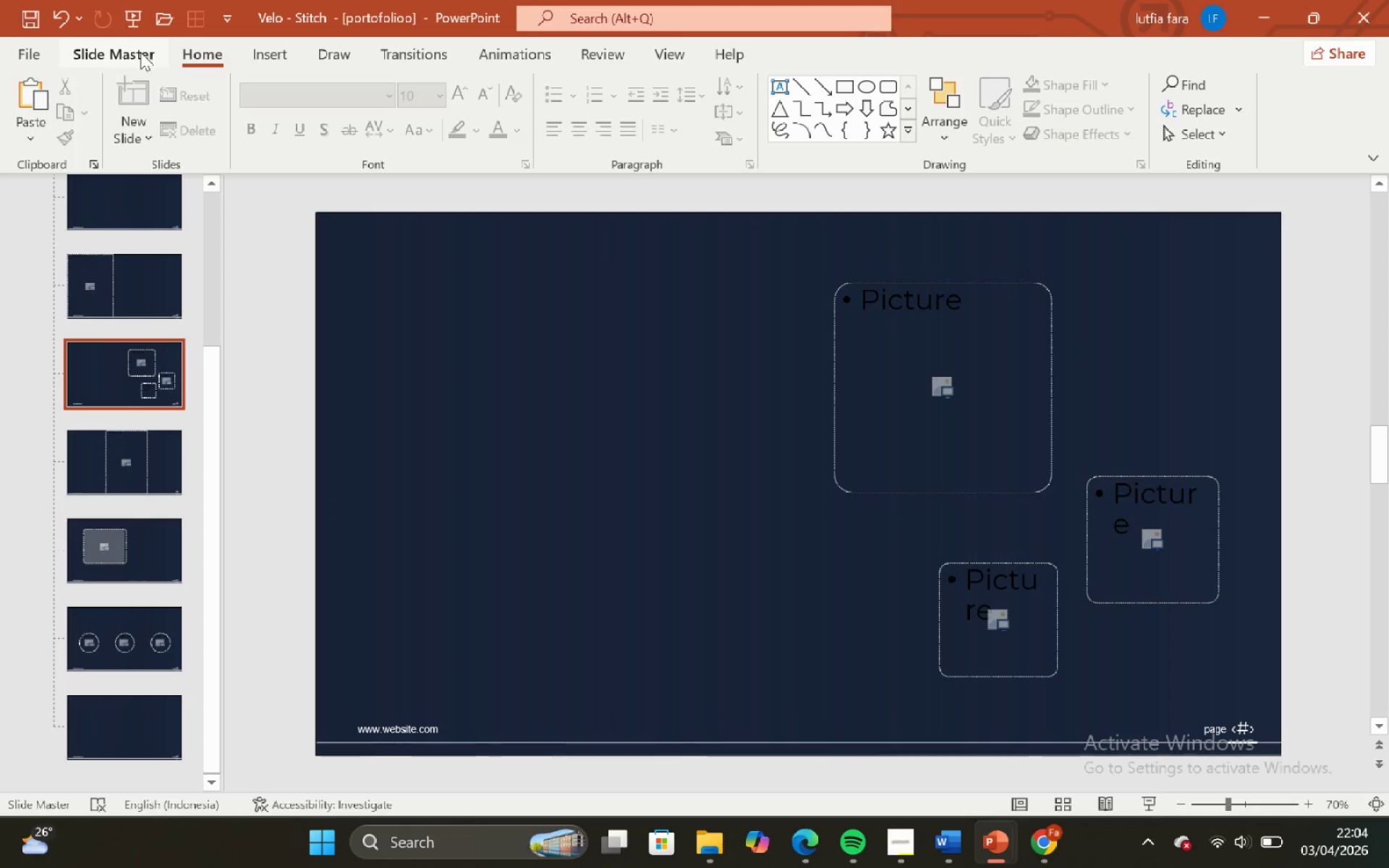 
left_click([887, 134])
 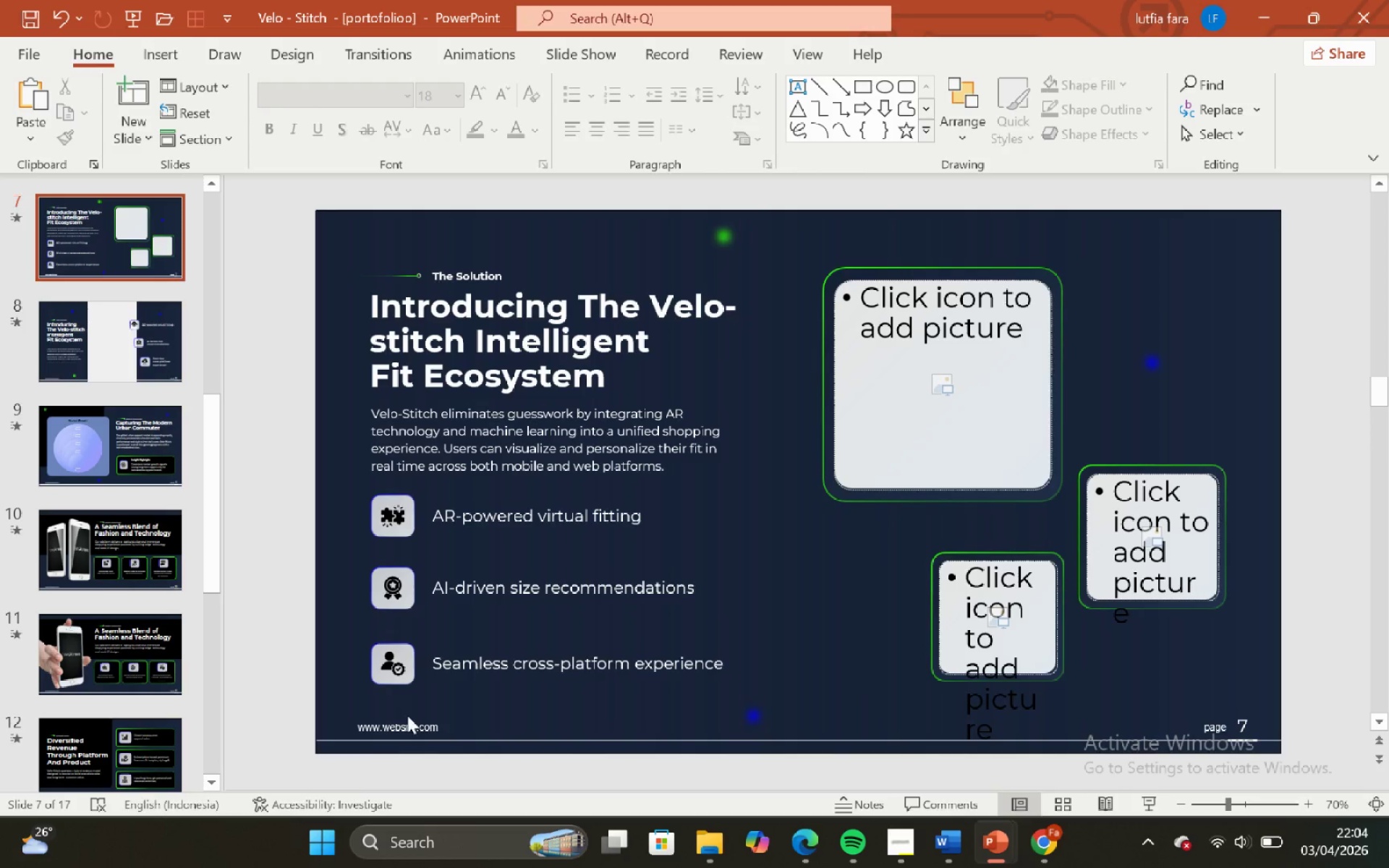 
left_click([409, 715])
 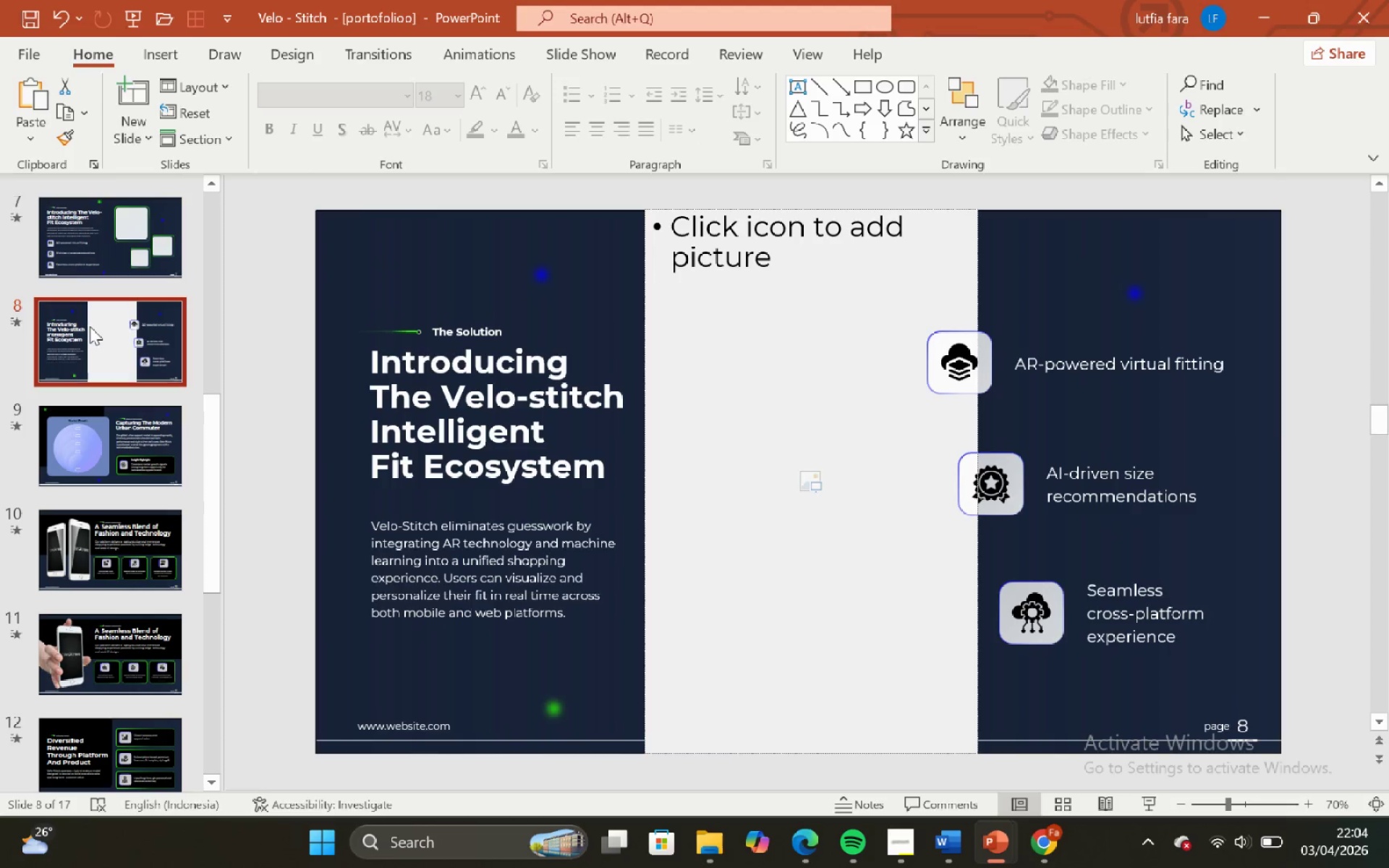 
scroll: coordinate [90, 328], scroll_direction: none, amount: 0.0
 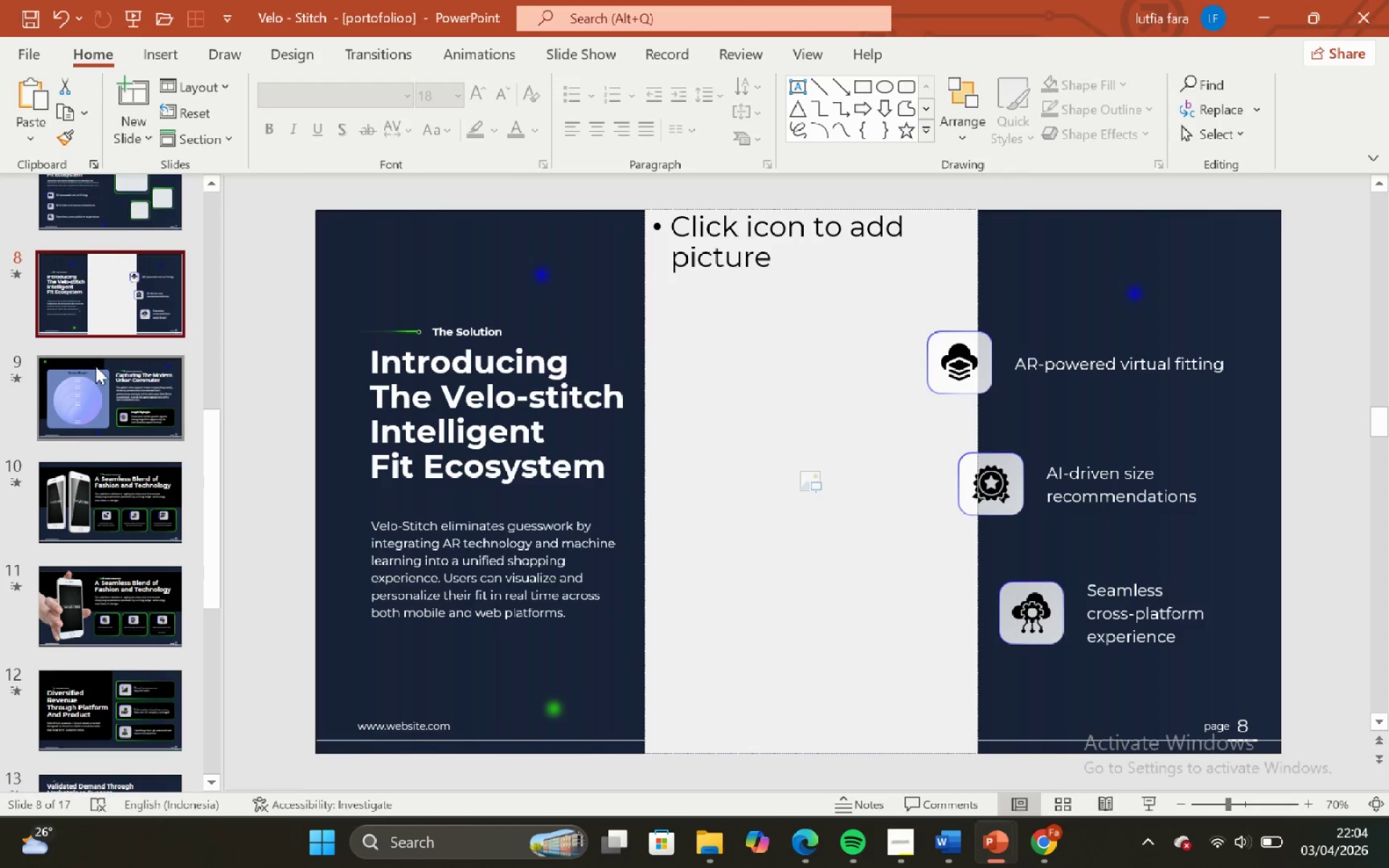 
left_click([98, 373])
 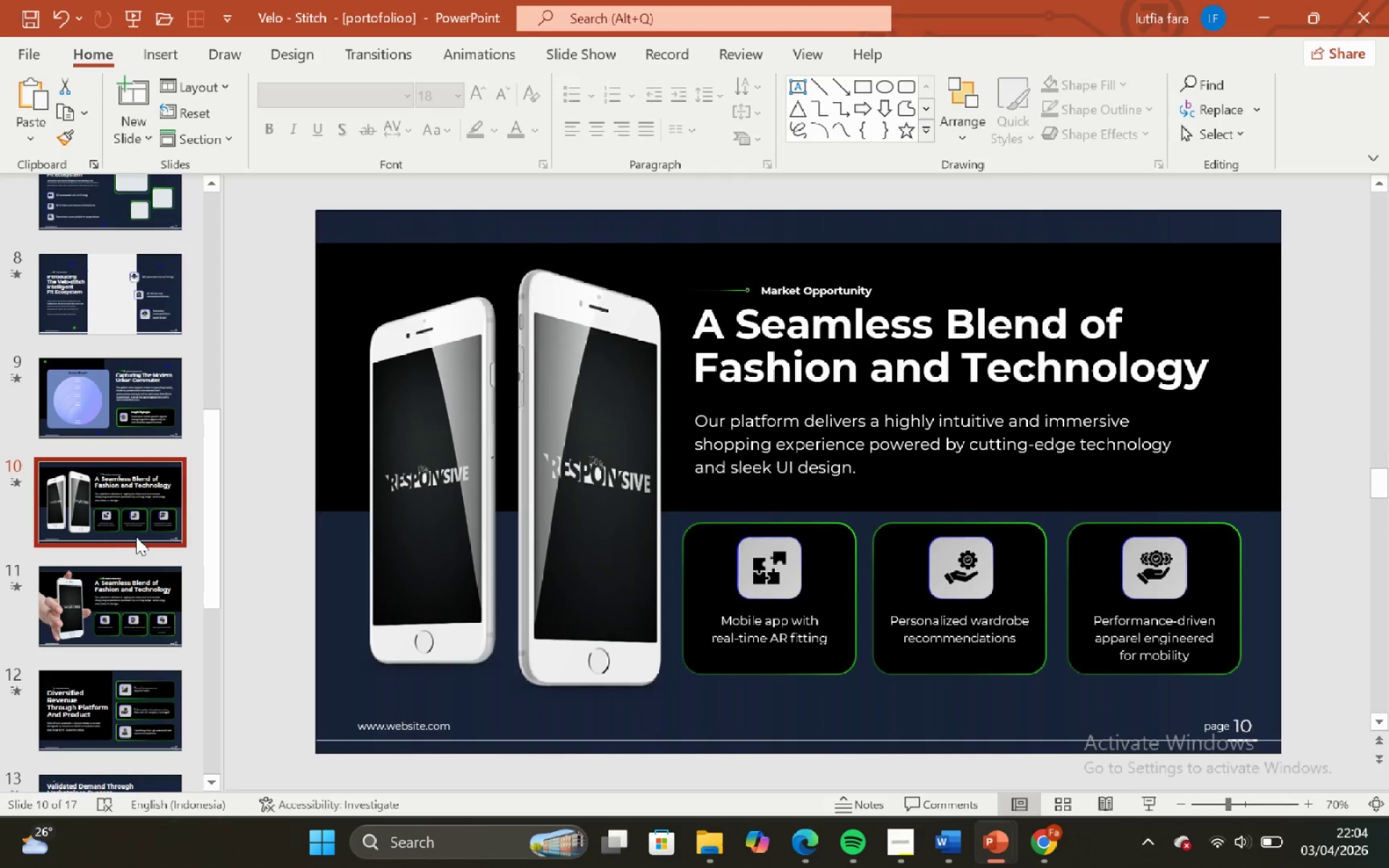 
scroll: coordinate [136, 537], scroll_direction: down, amount: 1.0
 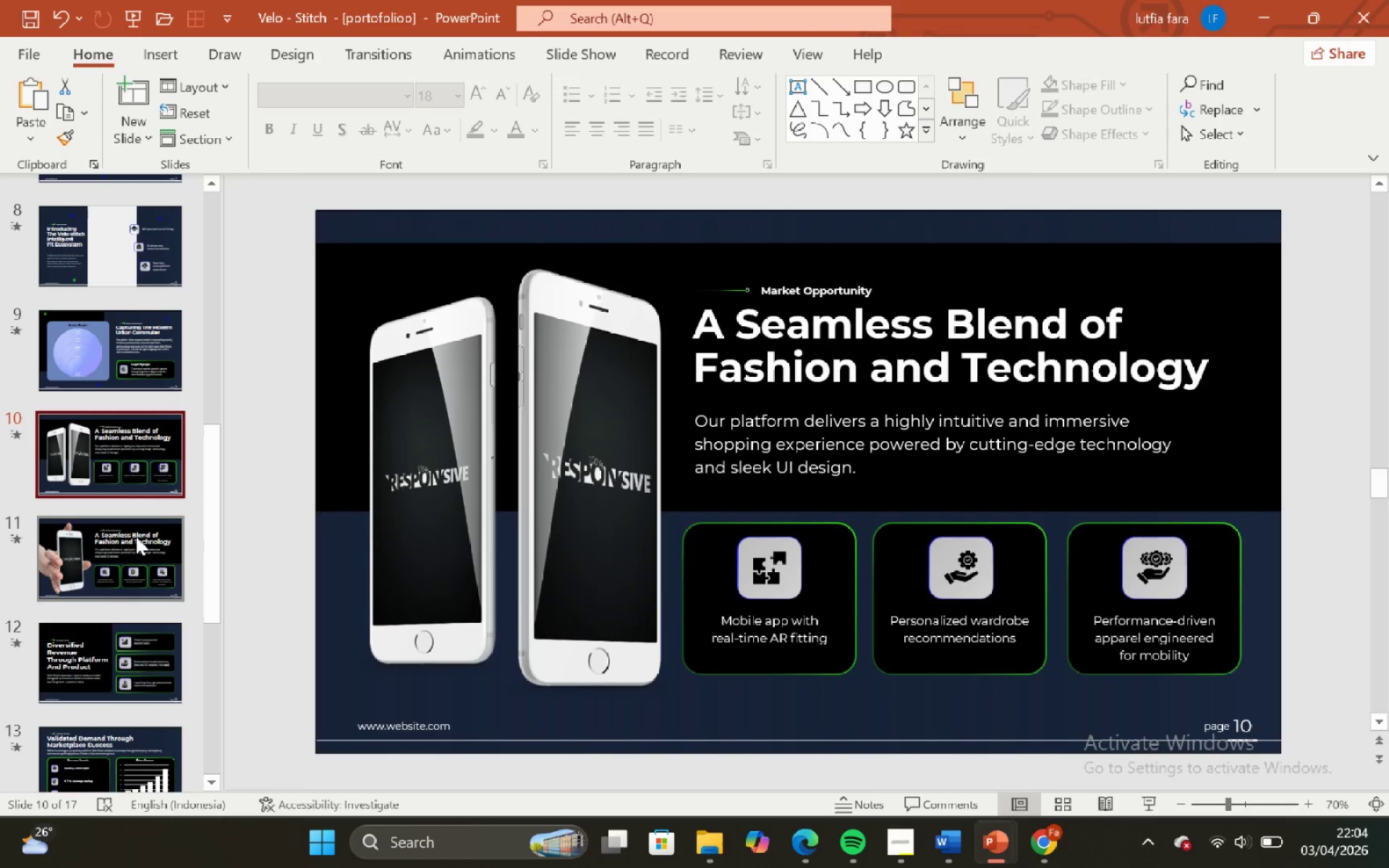 
left_click([136, 537])
 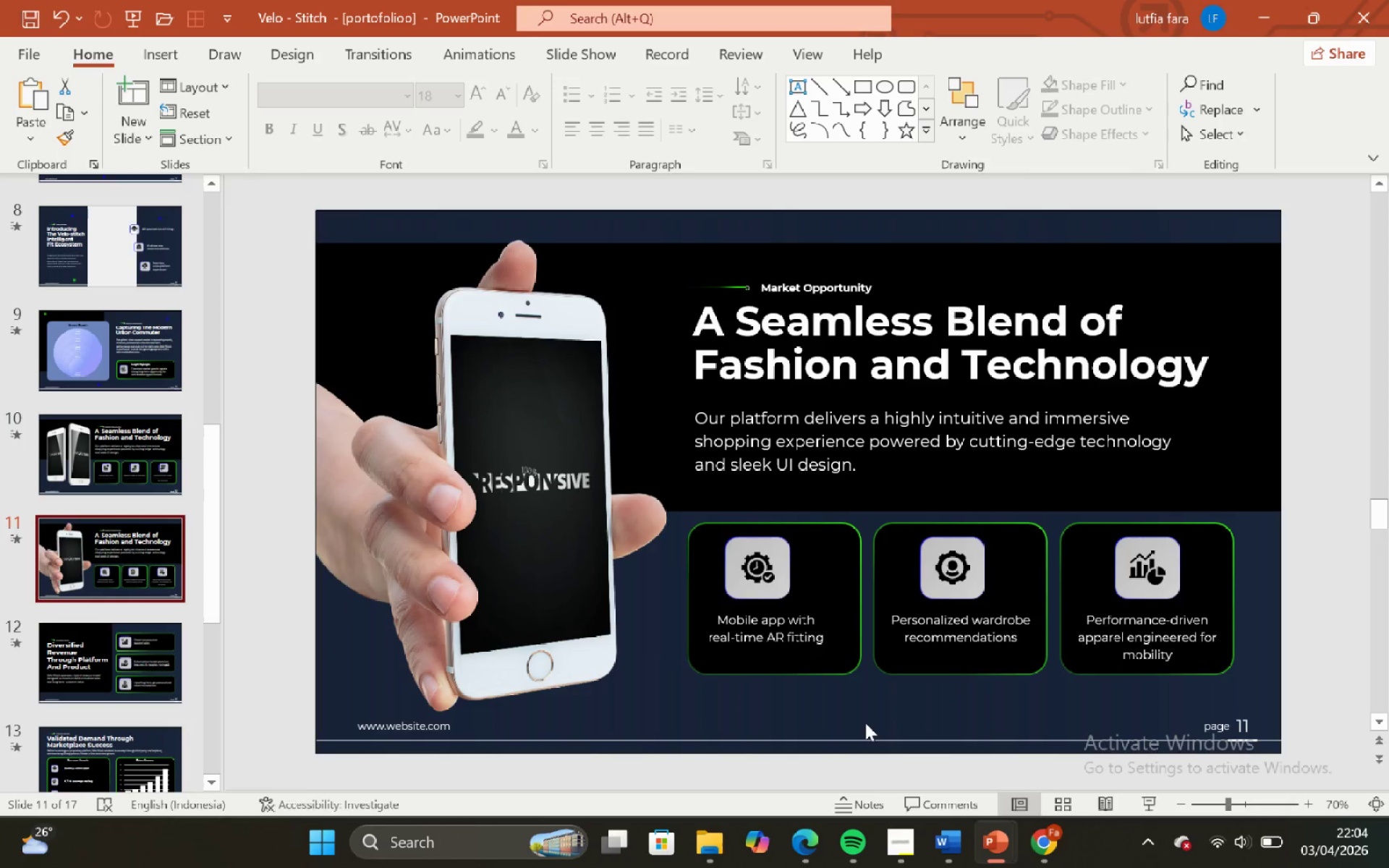 
left_click([772, 557])
 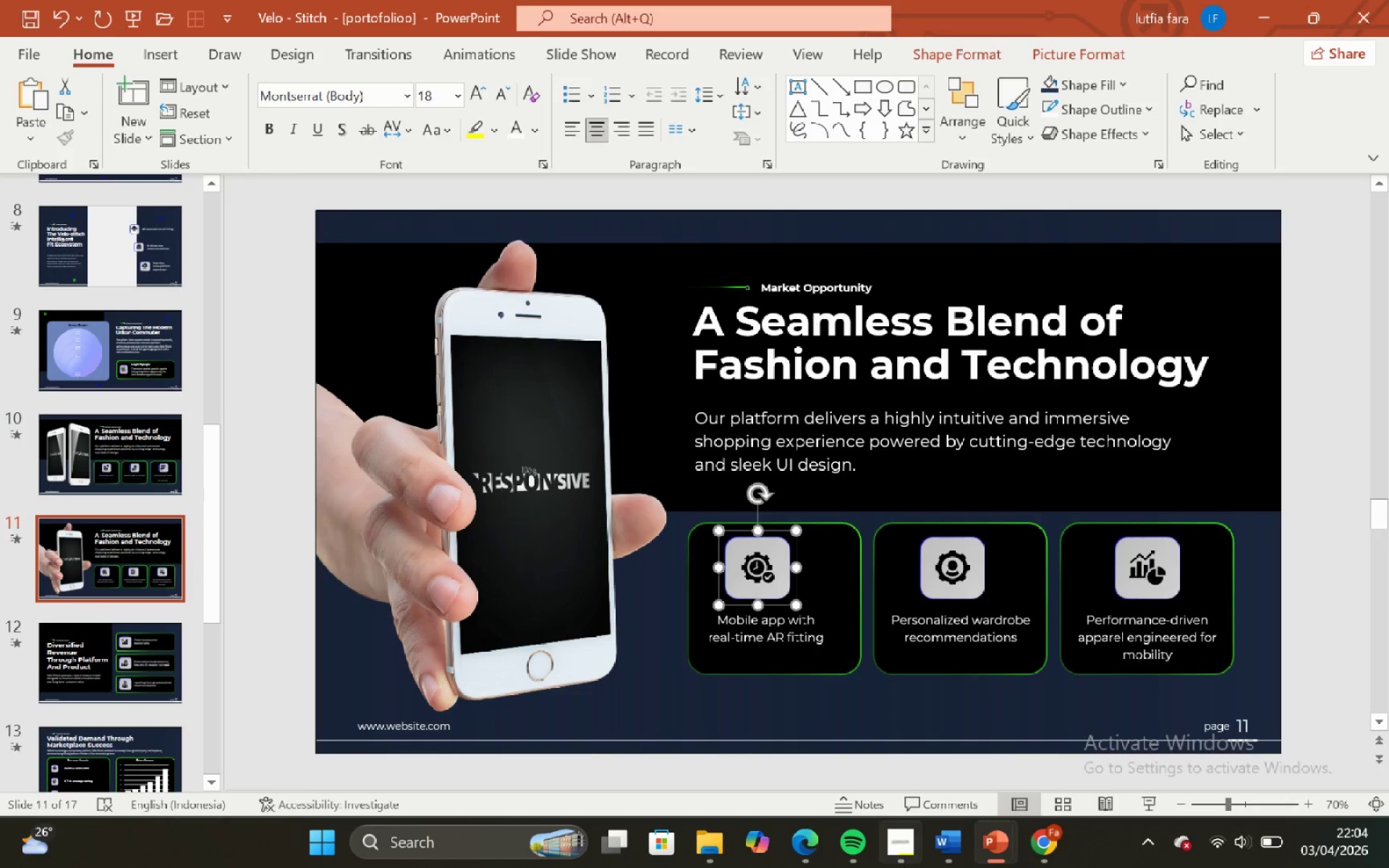 
key(Shift+ShiftLeft)
 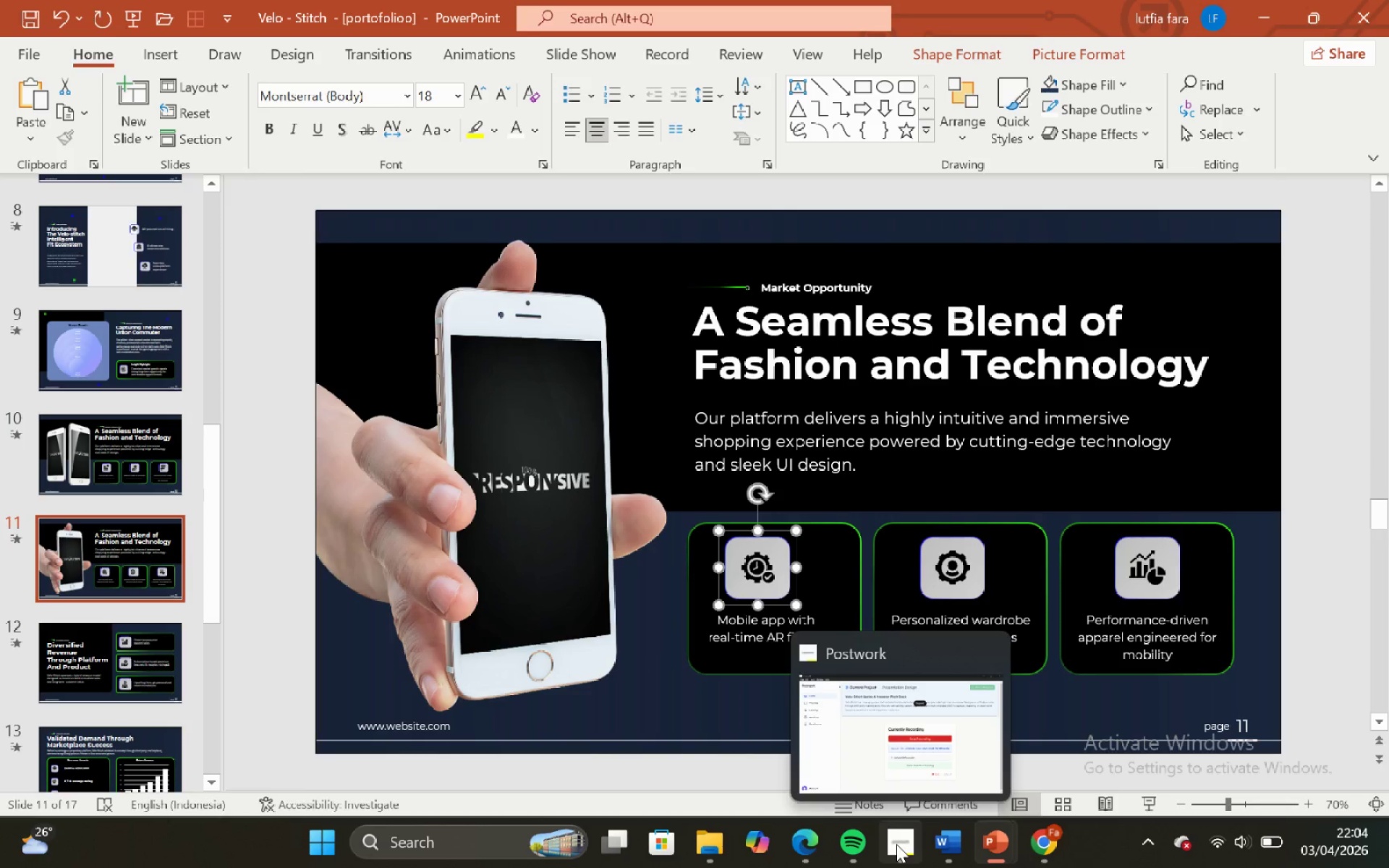 
left_click([896, 844])